 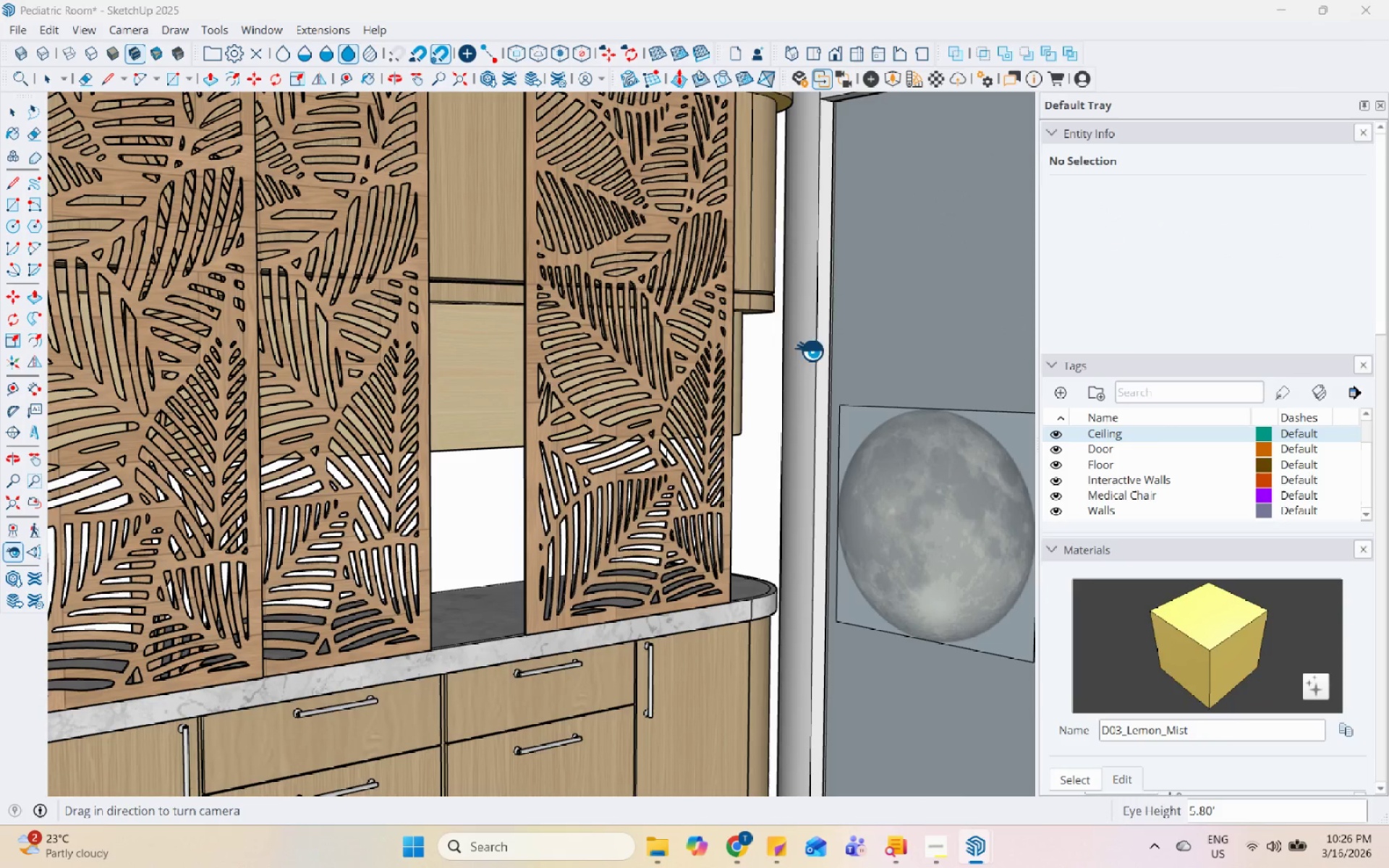 
key(Space)
 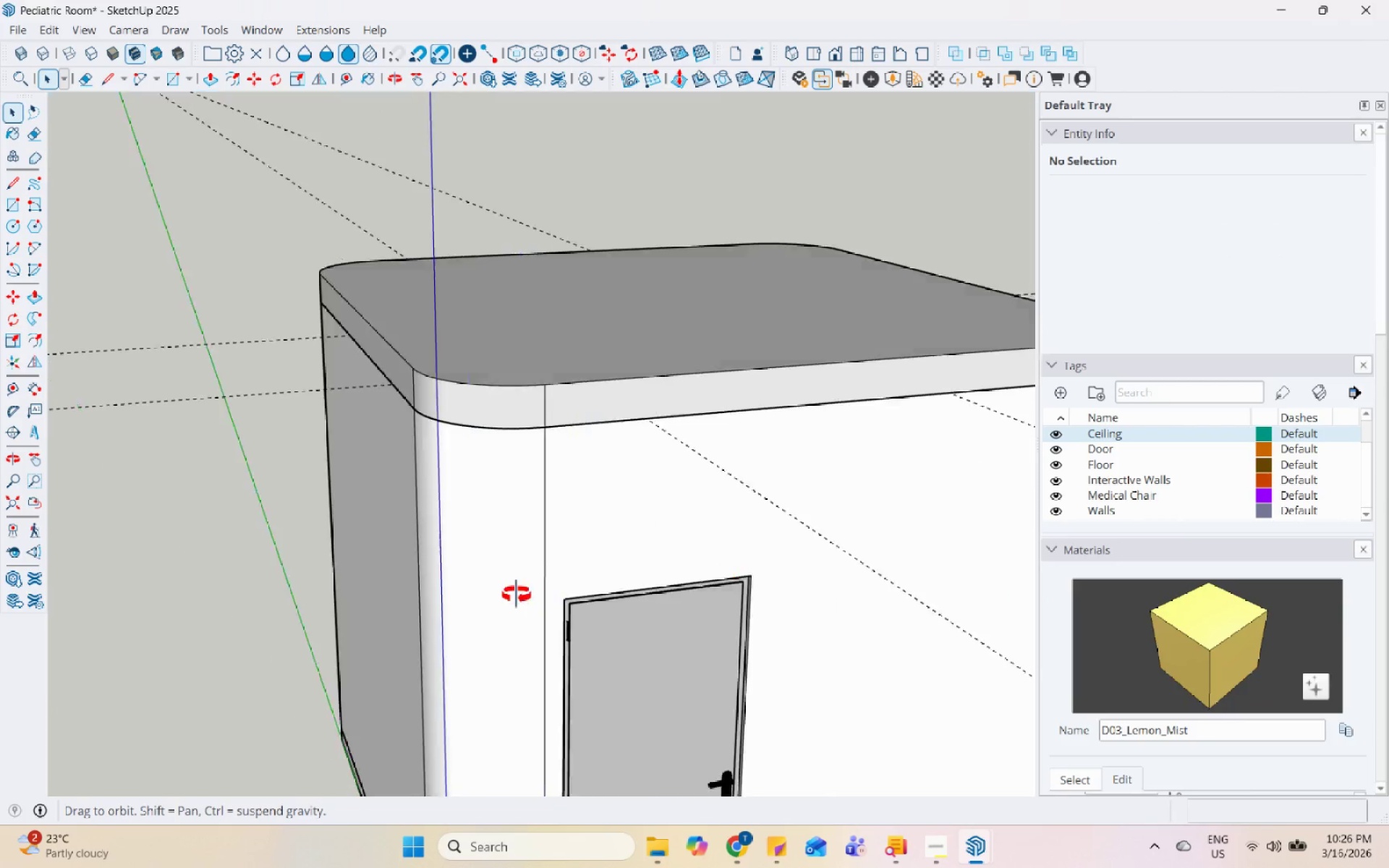 
scroll: coordinate [680, 556], scroll_direction: down, amount: 43.0
 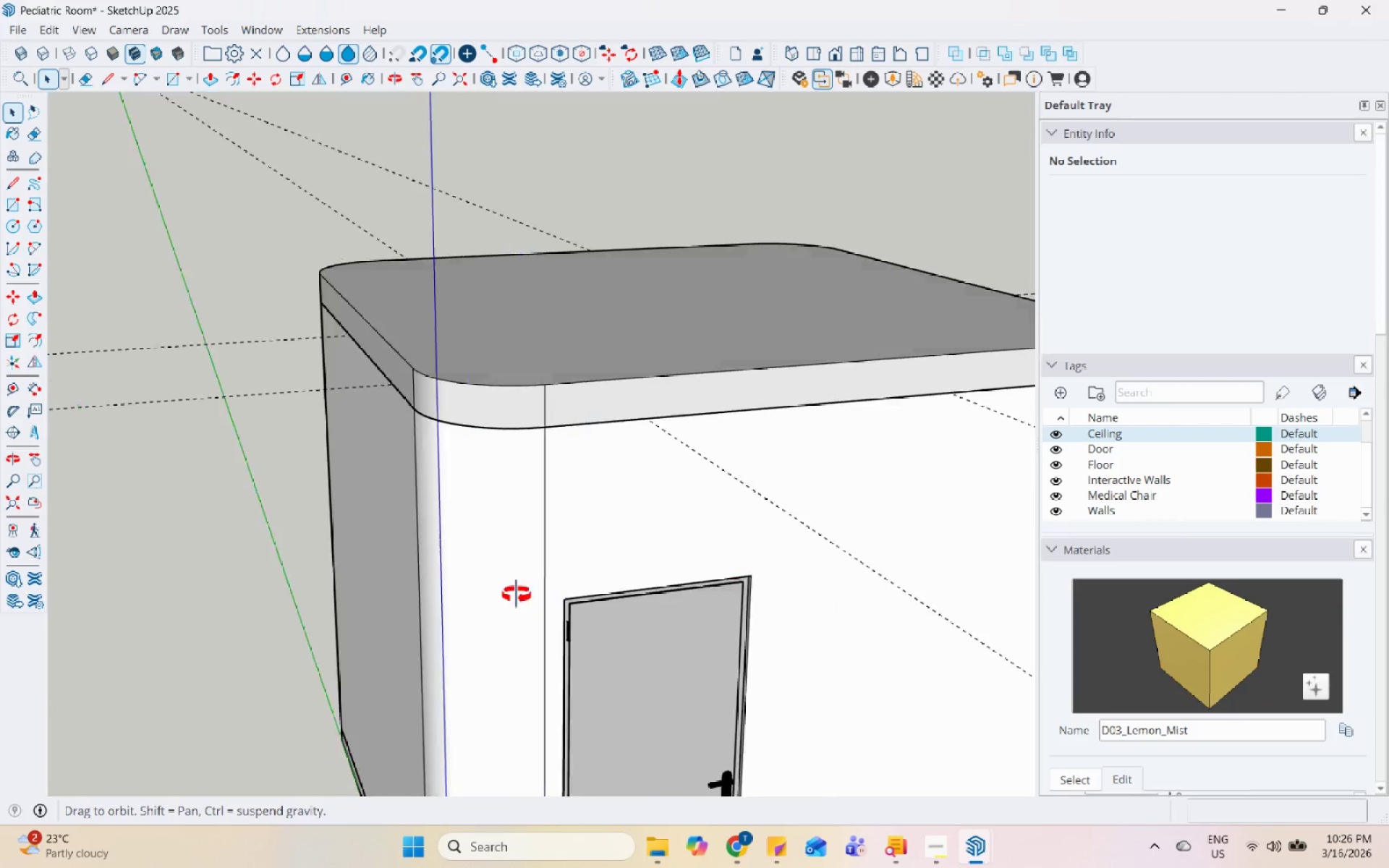 
left_click([497, 499])
 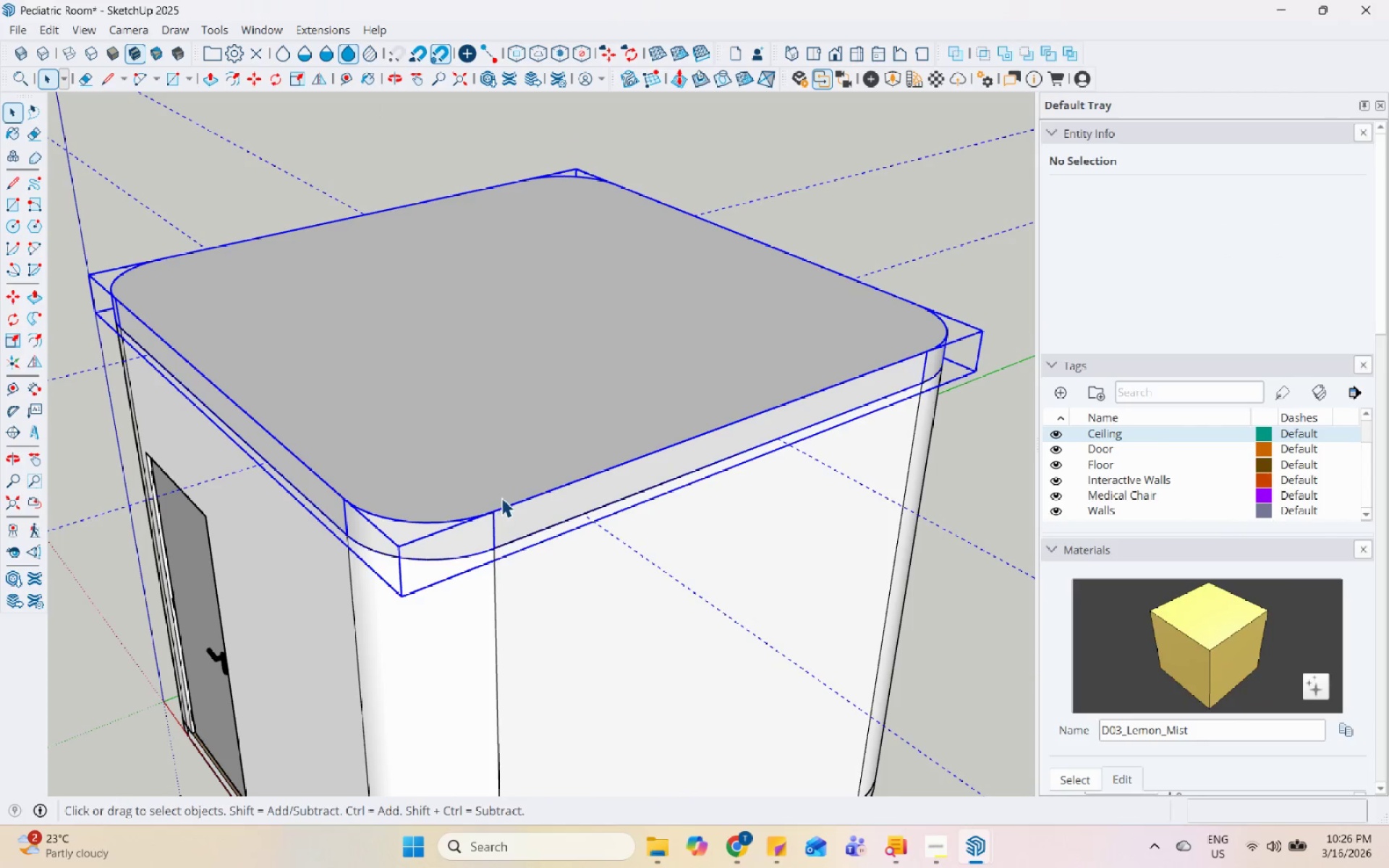 
scroll: coordinate [631, 479], scroll_direction: down, amount: 6.0
 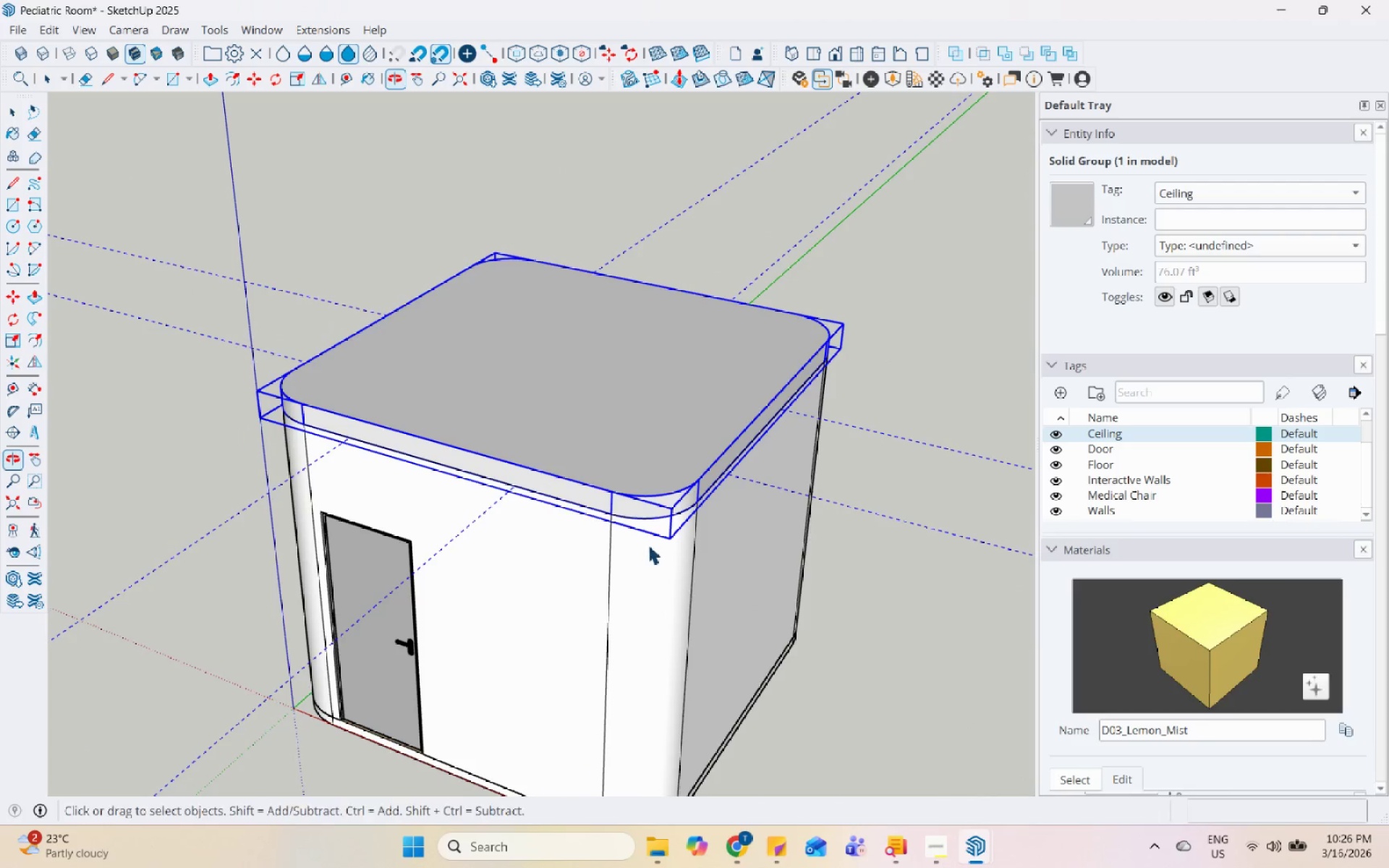 
key(Control+S)
 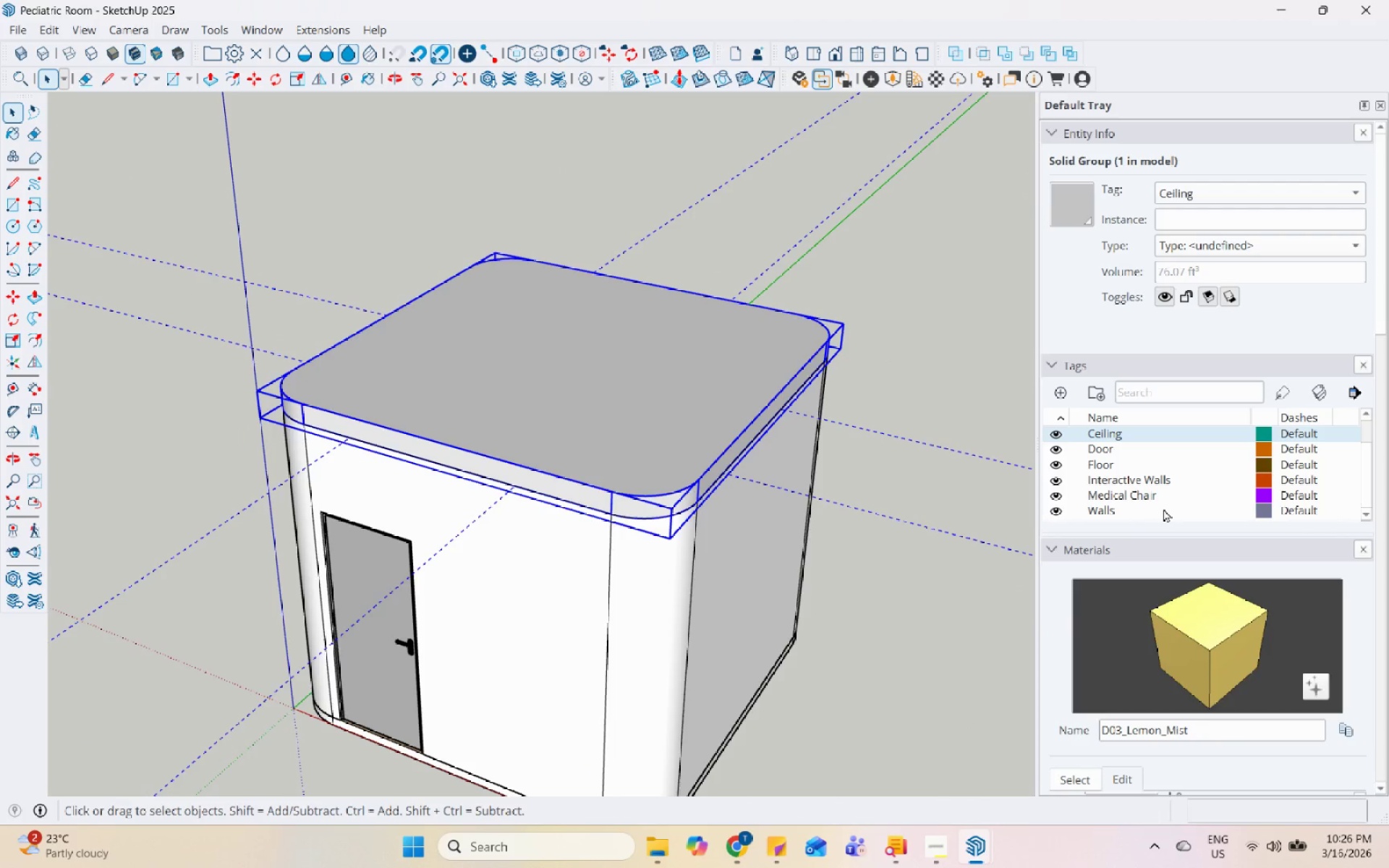 
scroll: coordinate [1151, 476], scroll_direction: up, amount: 4.0
 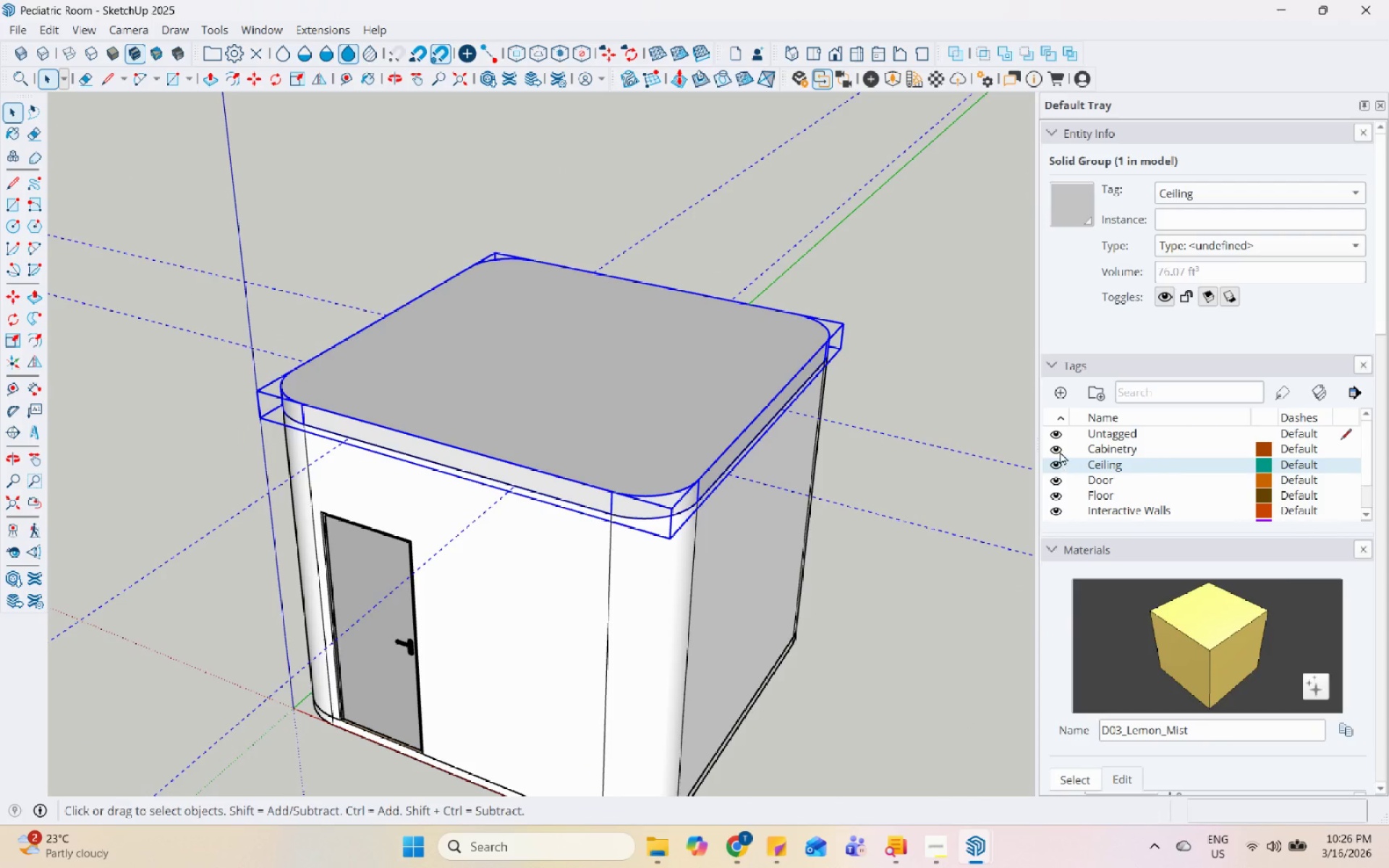 
left_click([1055, 443])
 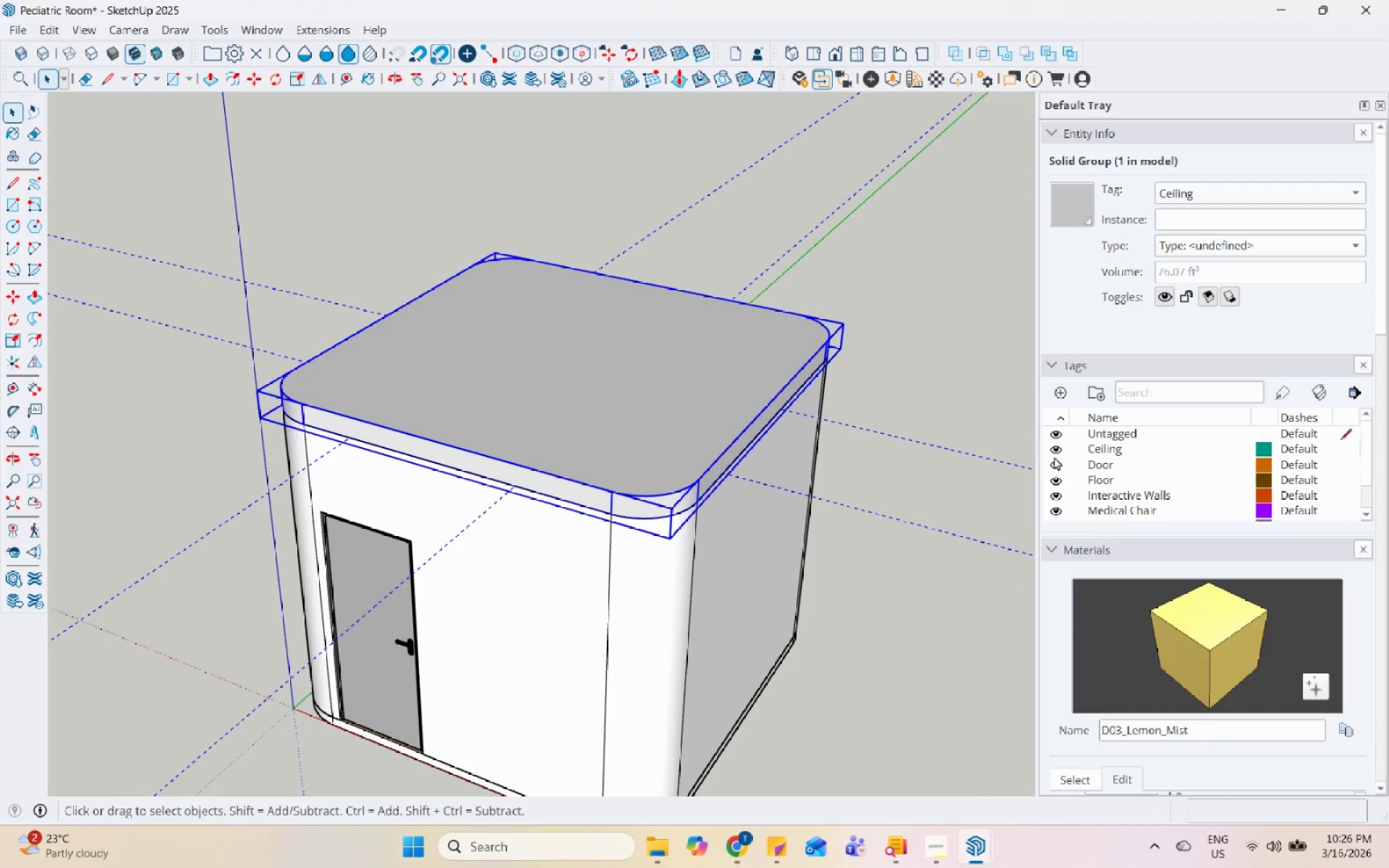 
left_click([1054, 454])
 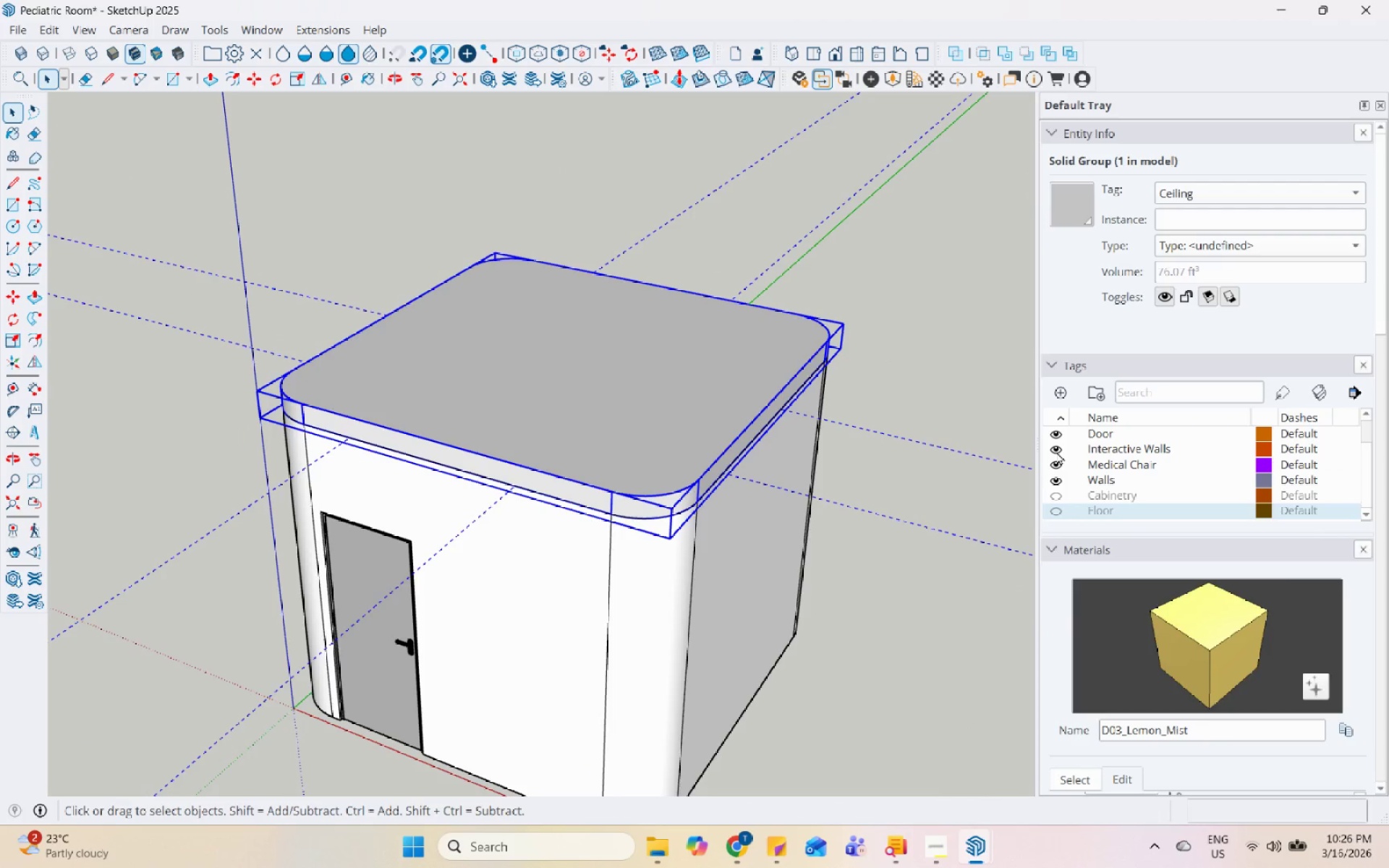 
left_click([1056, 451])
 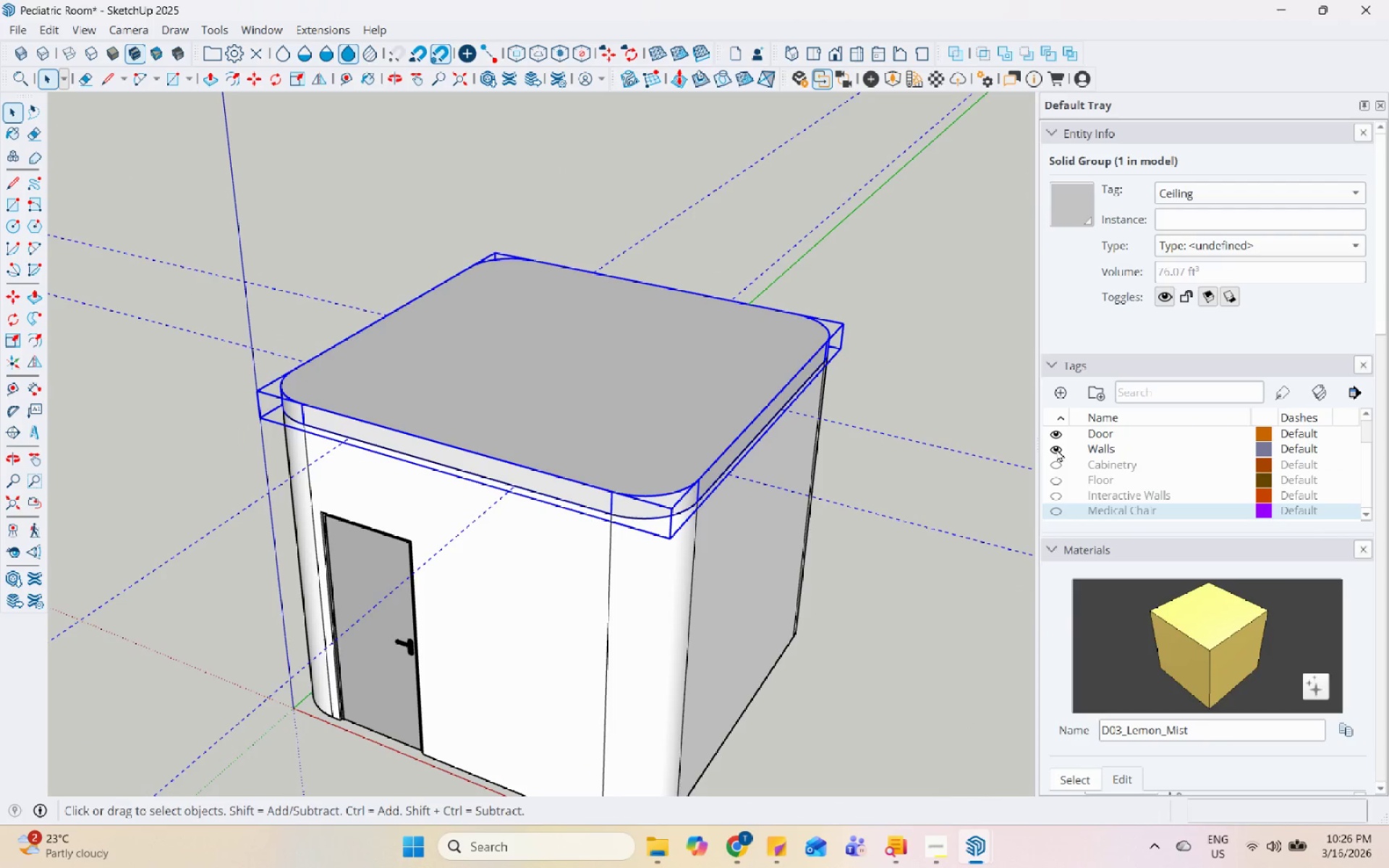 
double_click([1056, 448])
 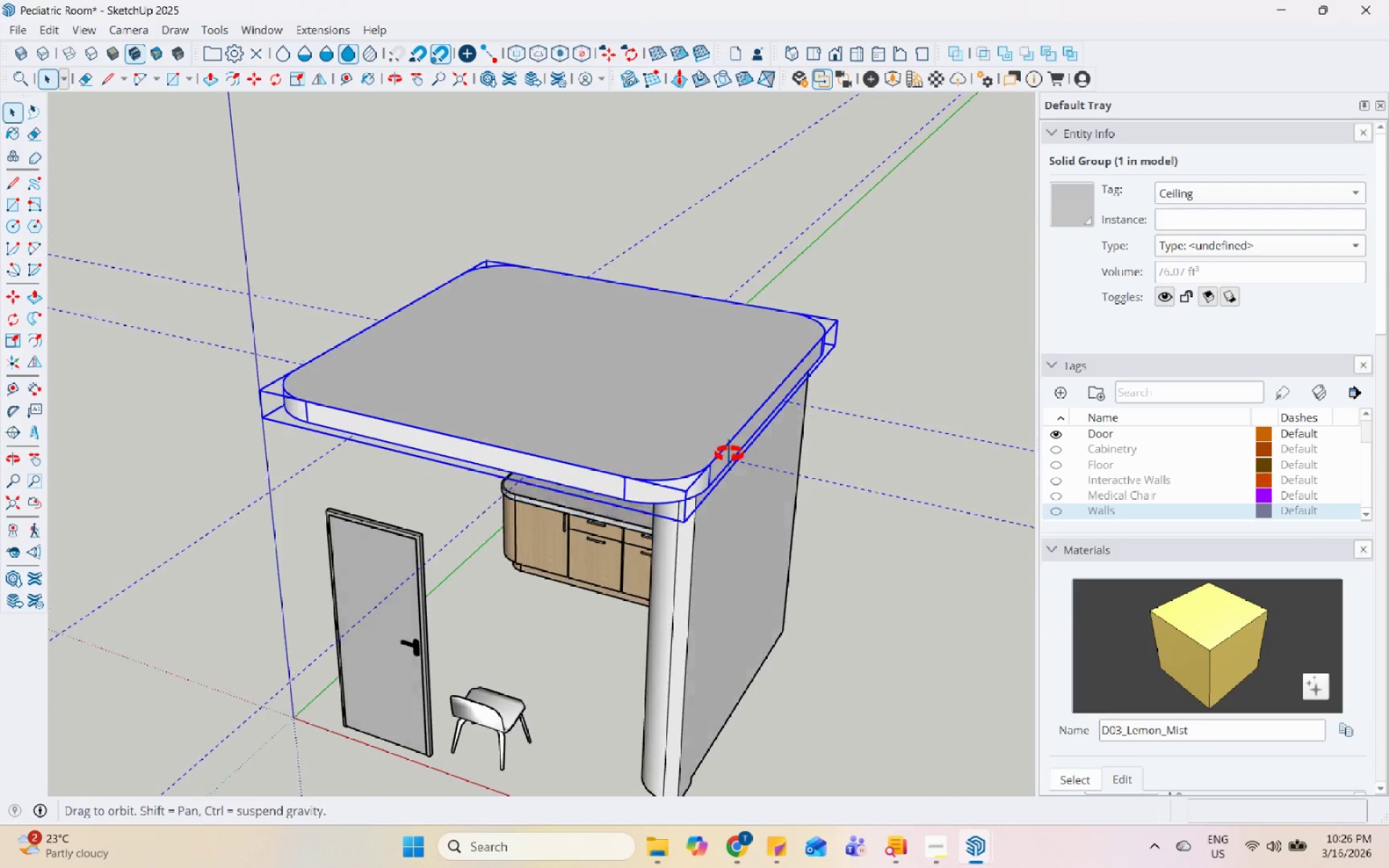 
scroll: coordinate [1139, 516], scroll_direction: up, amount: 3.0
 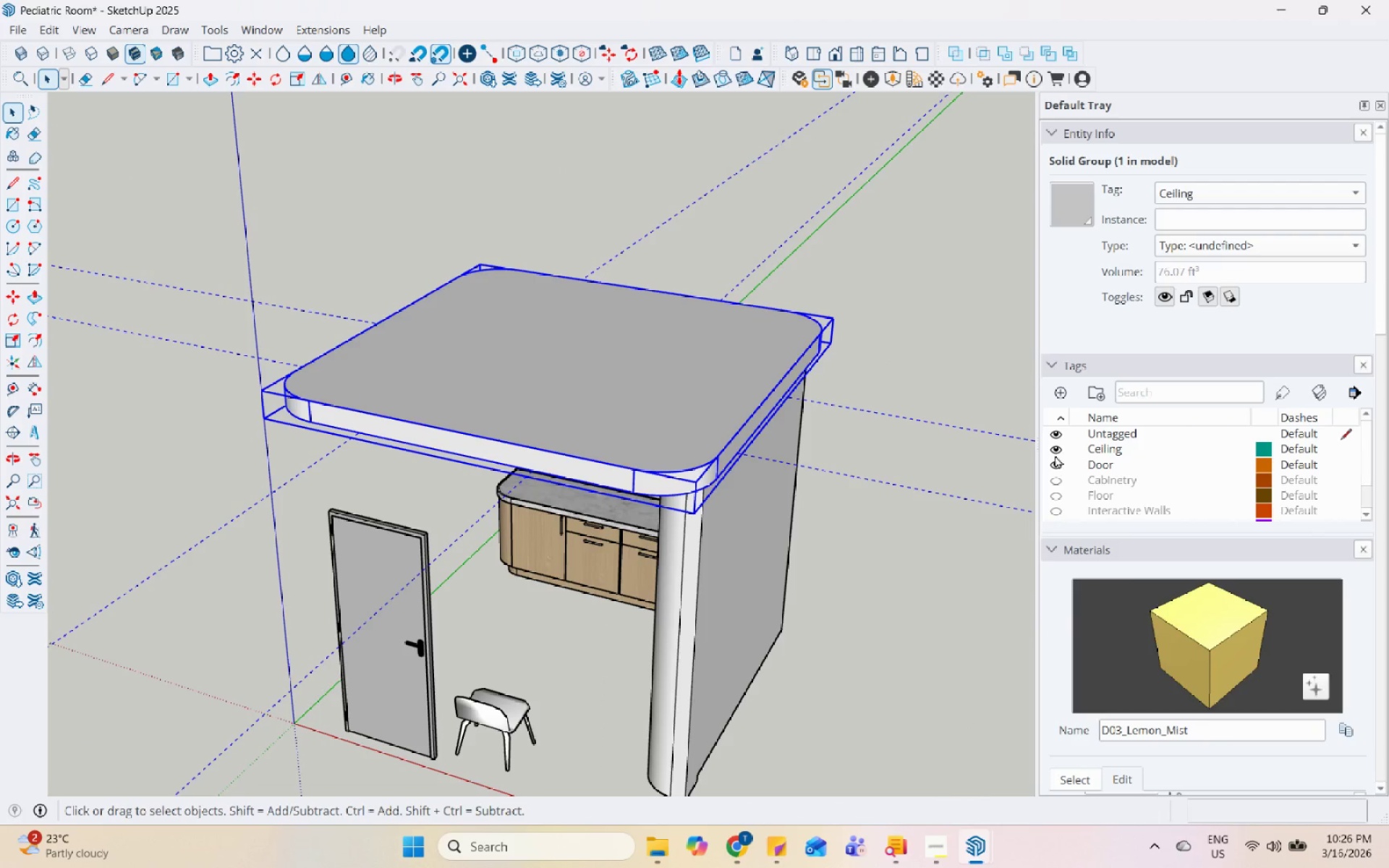 
left_click([1055, 448])
 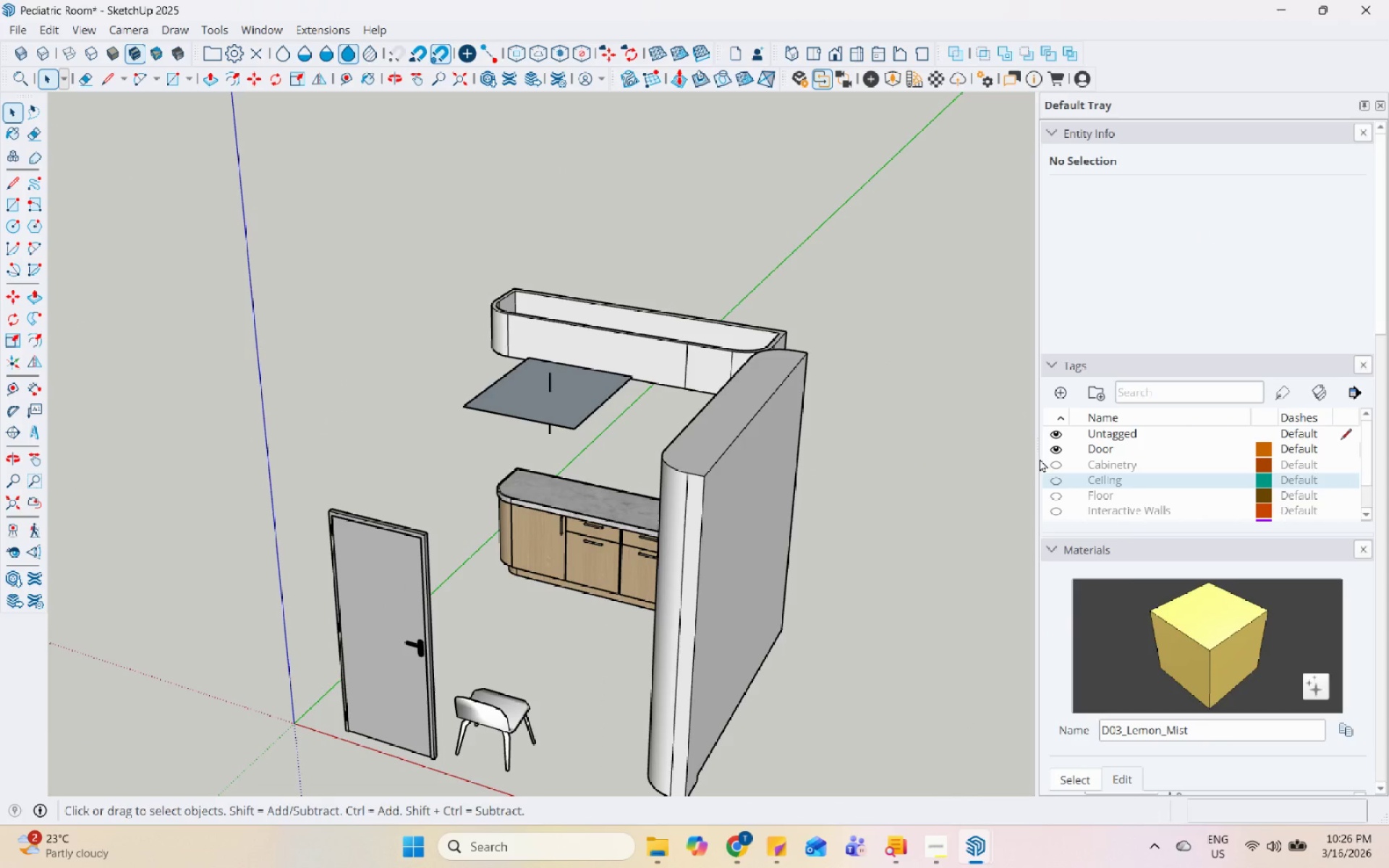 
scroll: coordinate [1076, 472], scroll_direction: down, amount: 2.0
 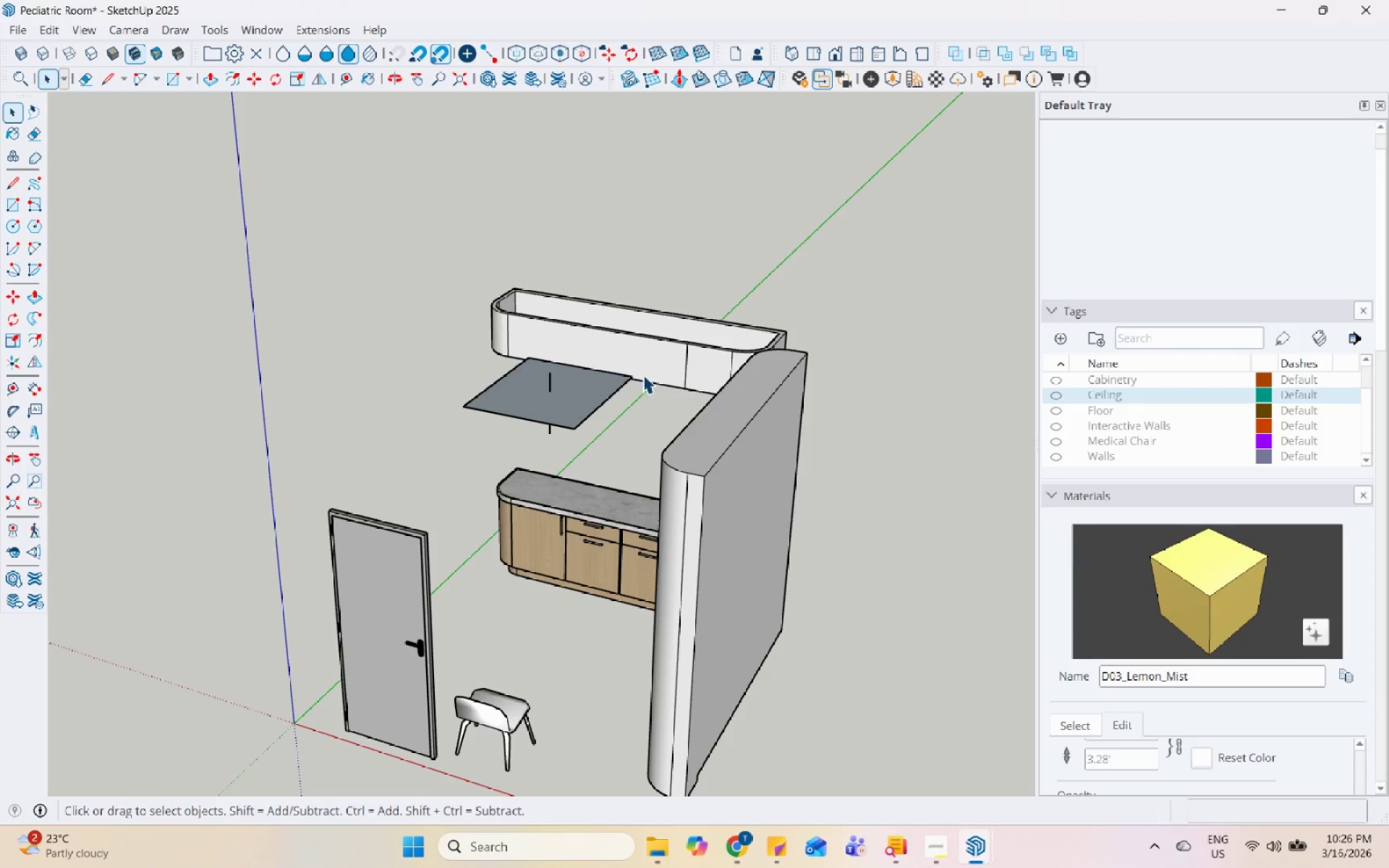 
left_click([540, 386])
 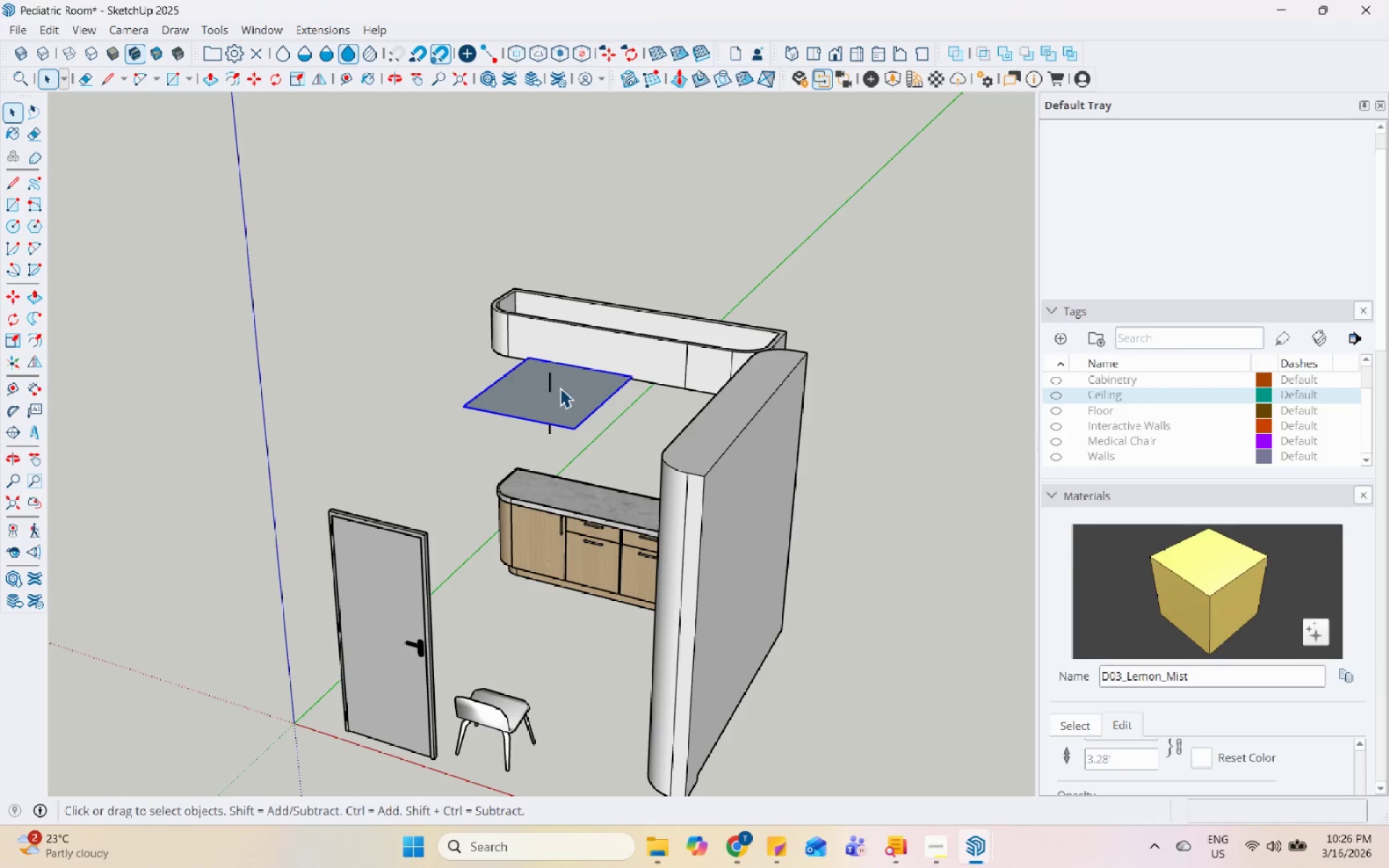 
left_click([549, 383])
 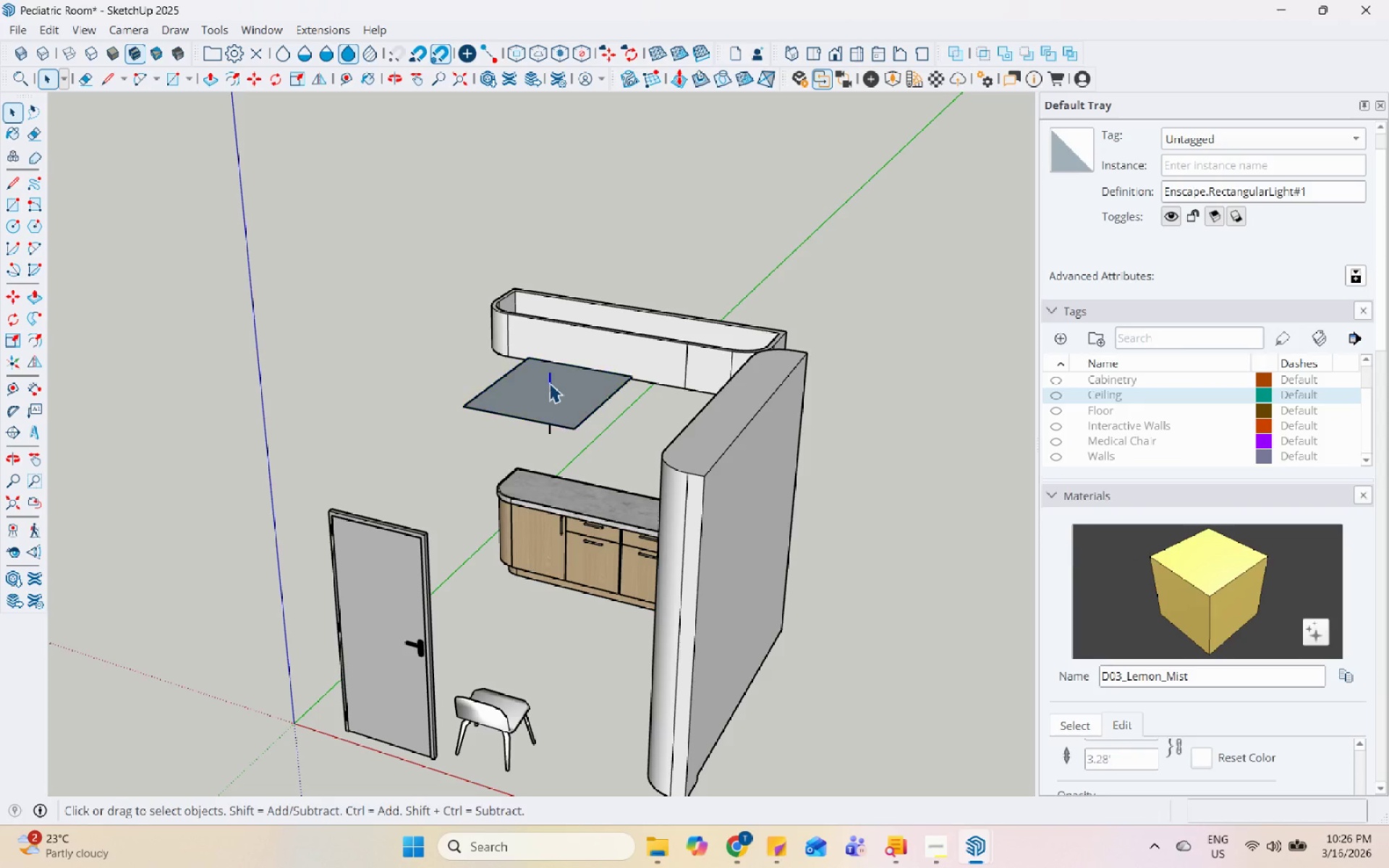 
right_click([549, 383])
 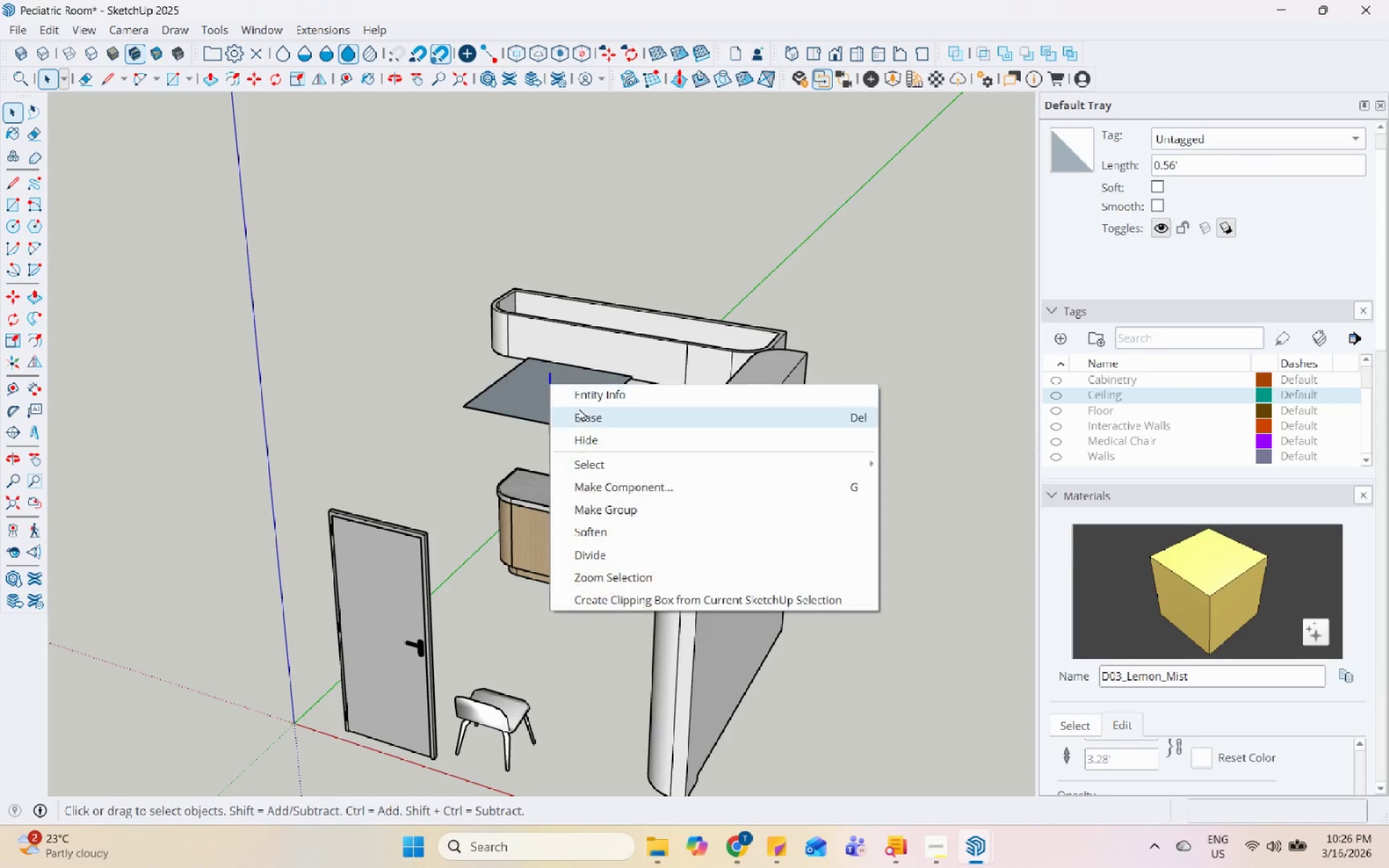 
left_click([587, 415])
 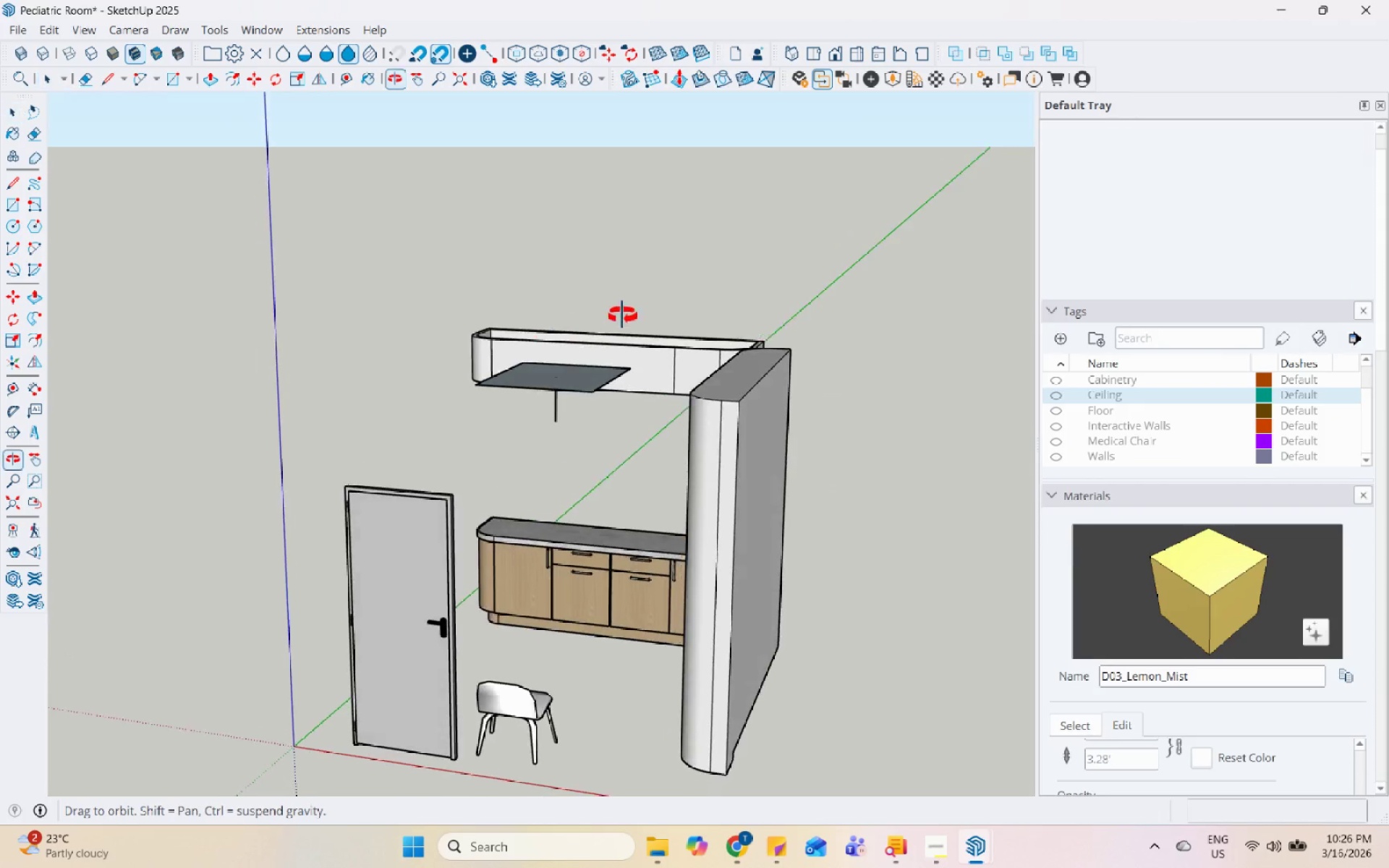 
left_click([550, 411])
 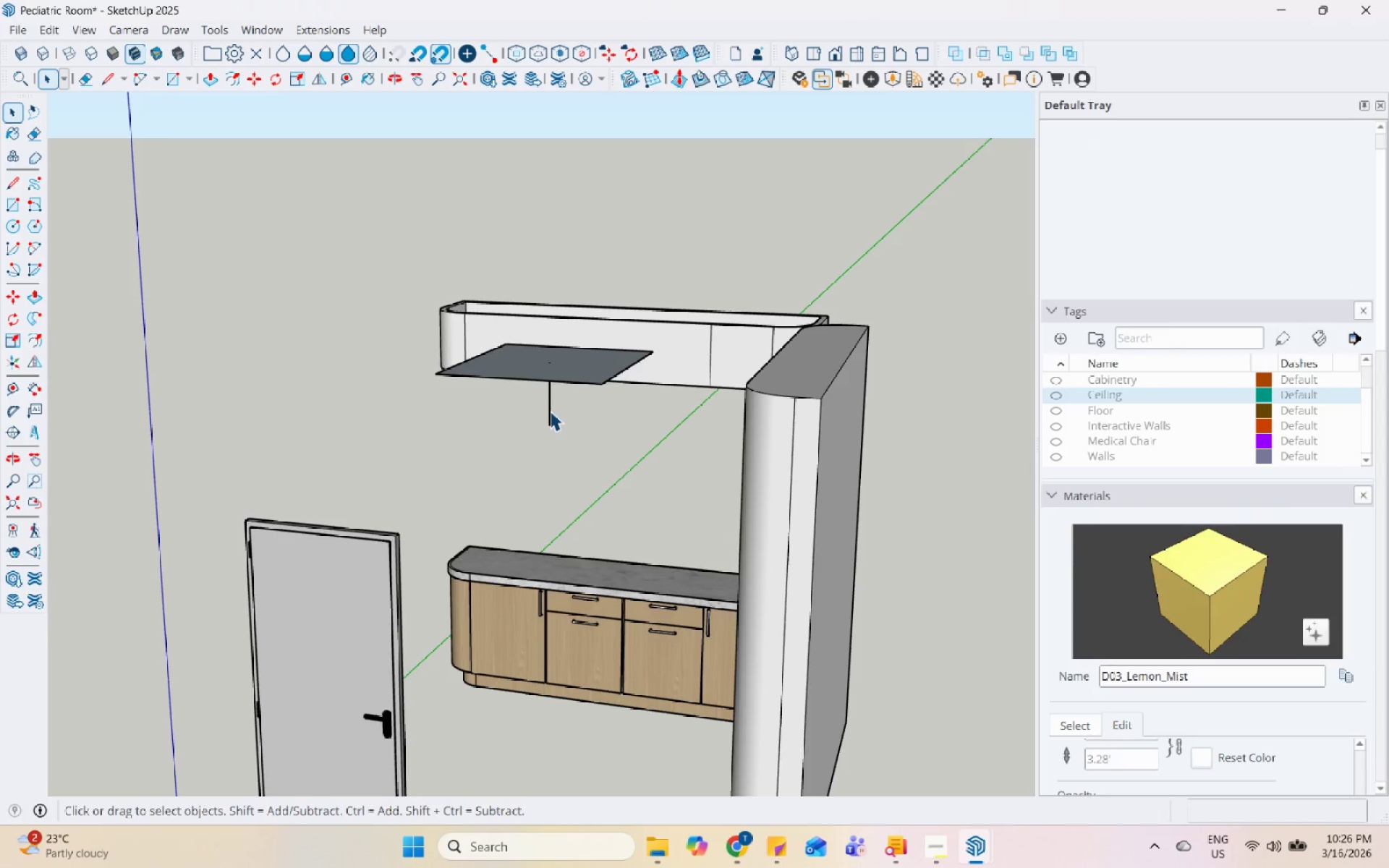 
scroll: coordinate [565, 417], scroll_direction: up, amount: 4.0
 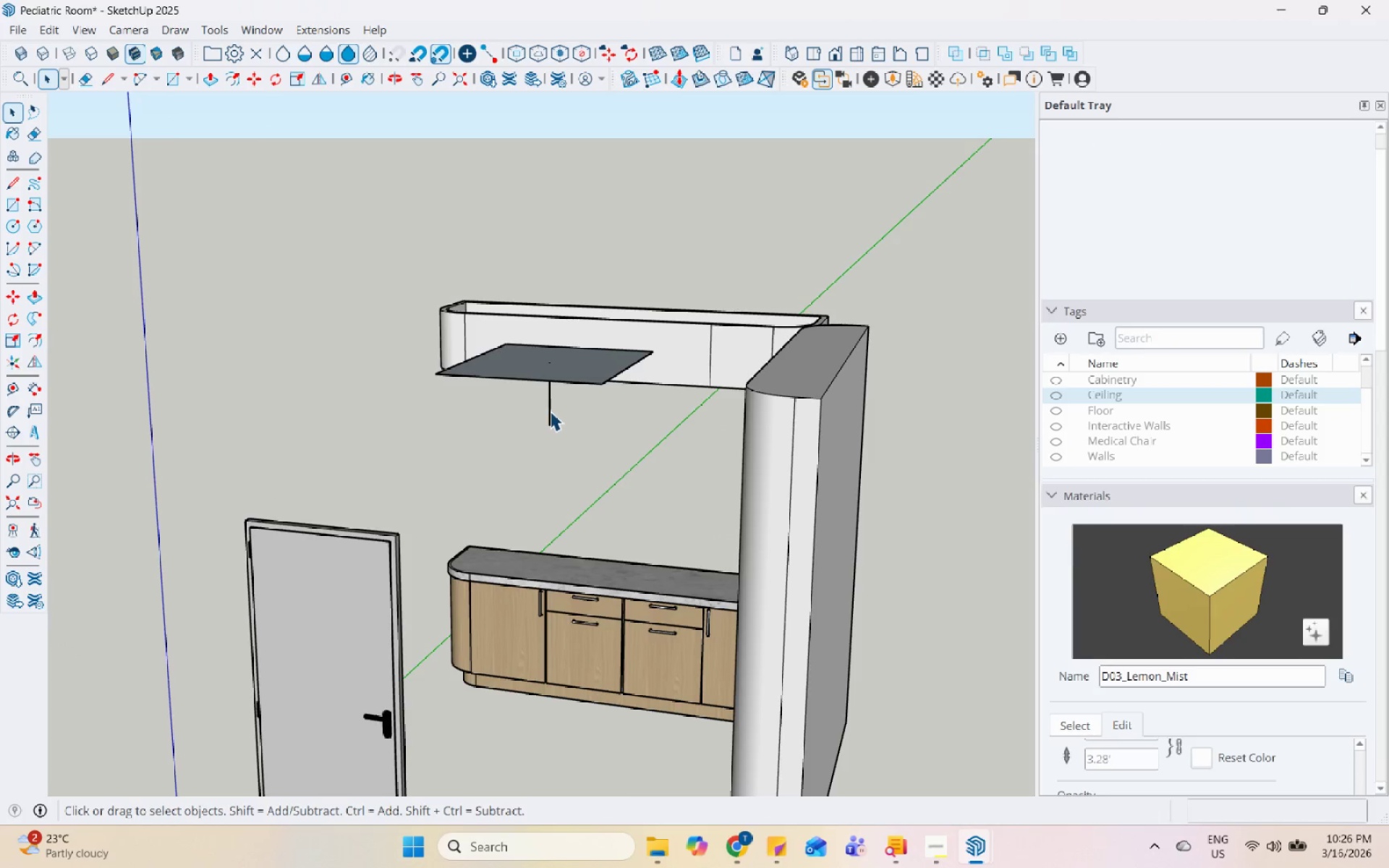 
right_click([550, 411])
 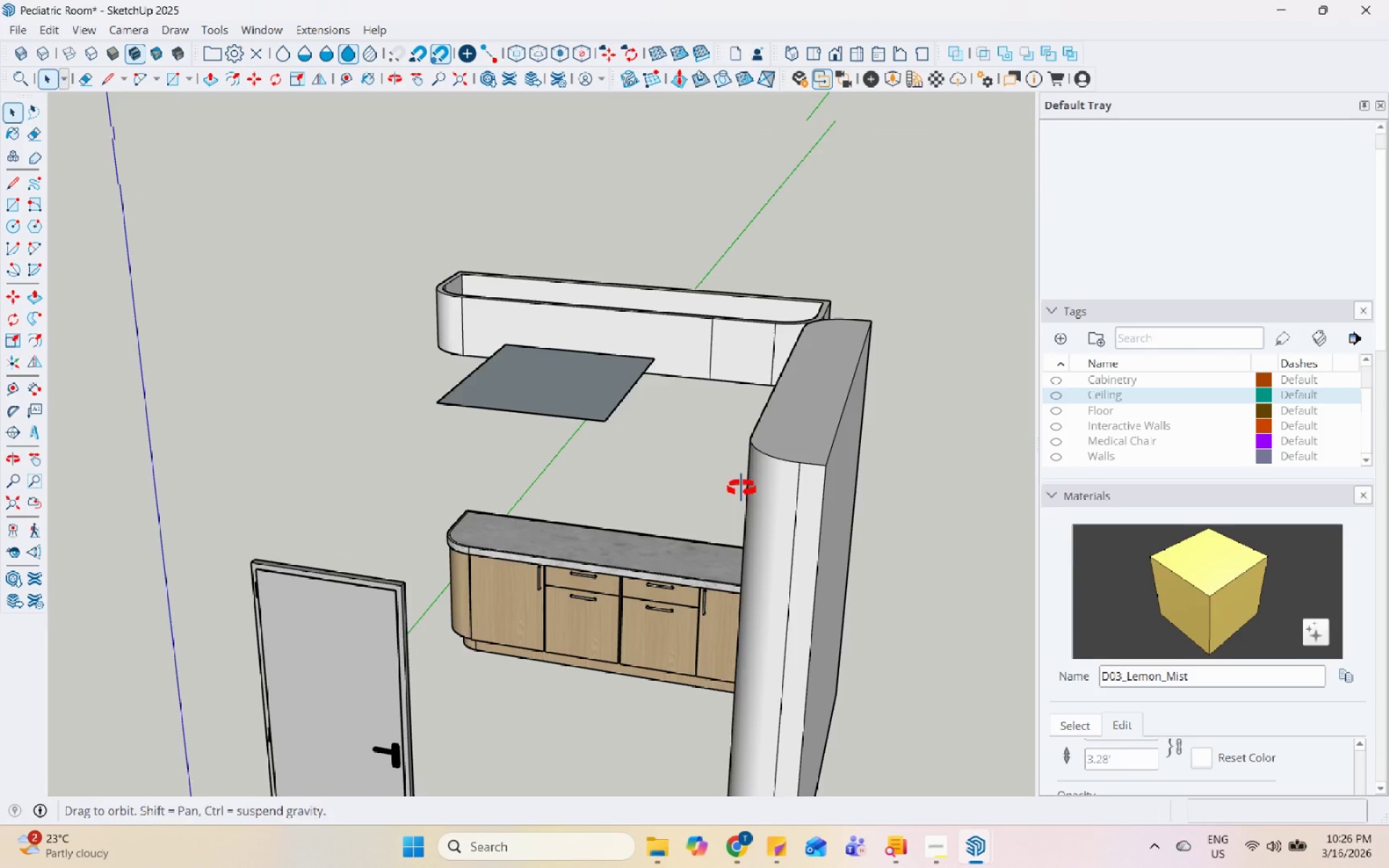 
left_click([789, 452])
 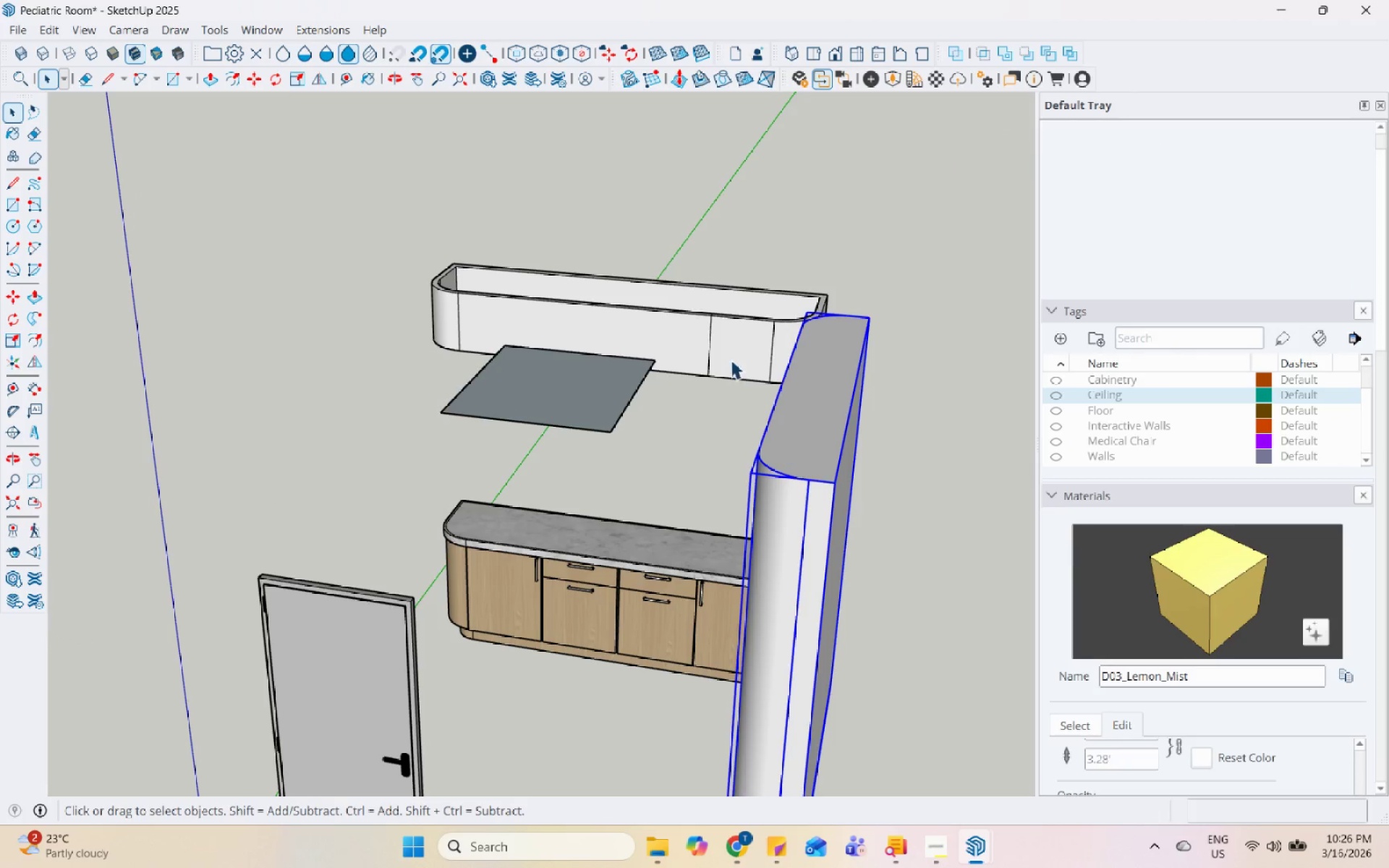 
hold_key(key=ControlLeft, duration=0.39)
double_click([731, 340])
 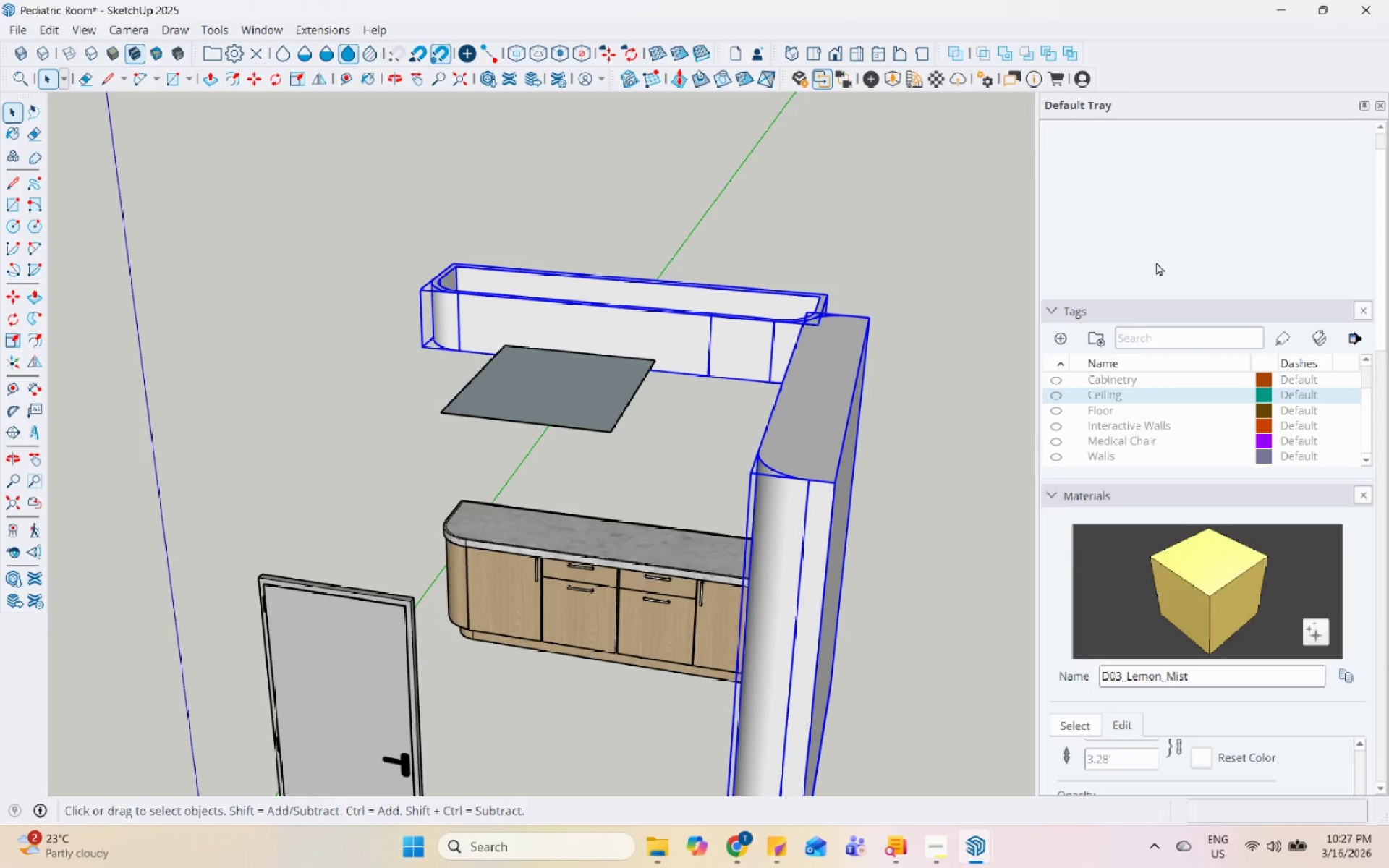 
left_click([1232, 199])
 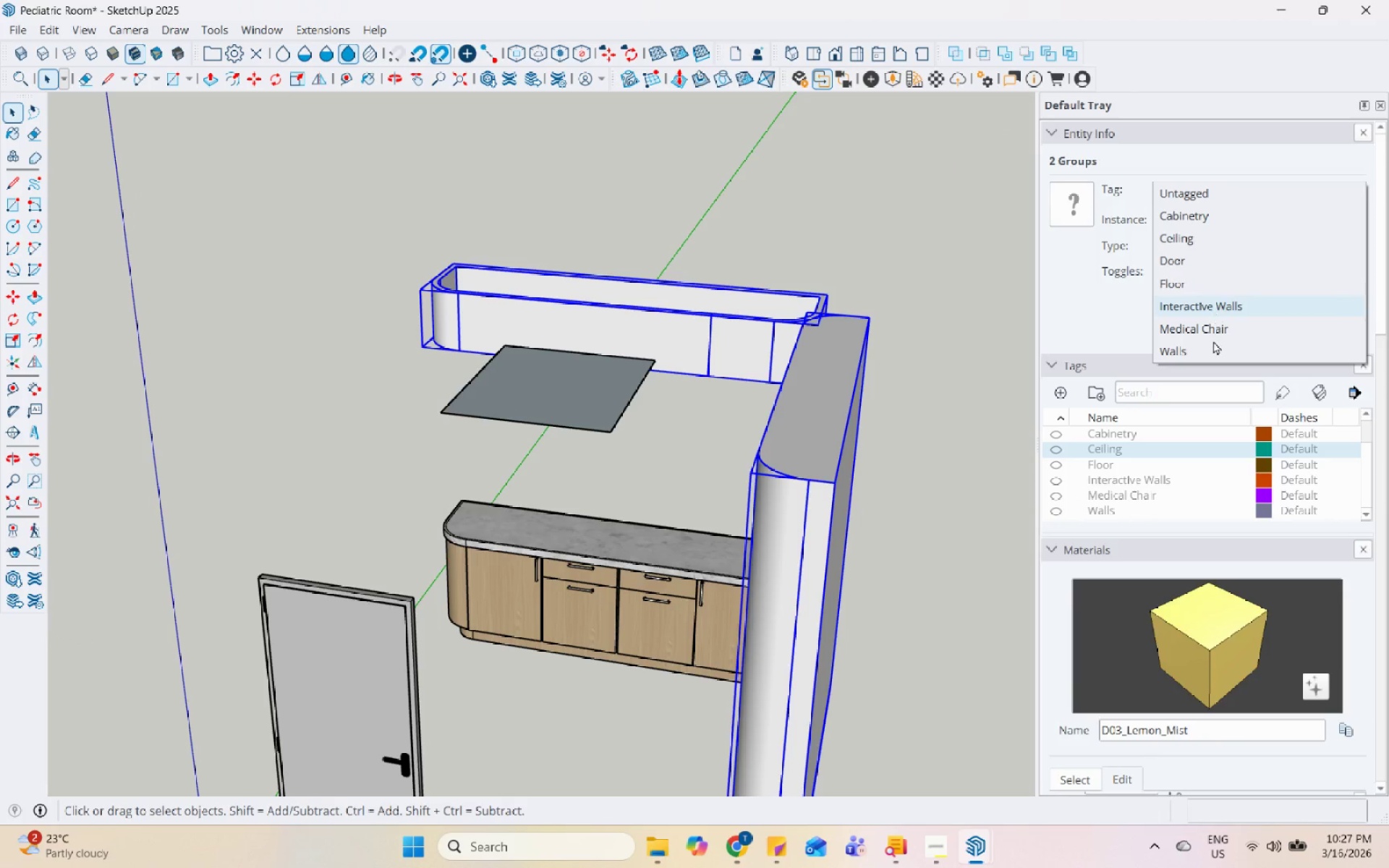 
scroll: coordinate [1207, 221], scroll_direction: up, amount: 7.0
 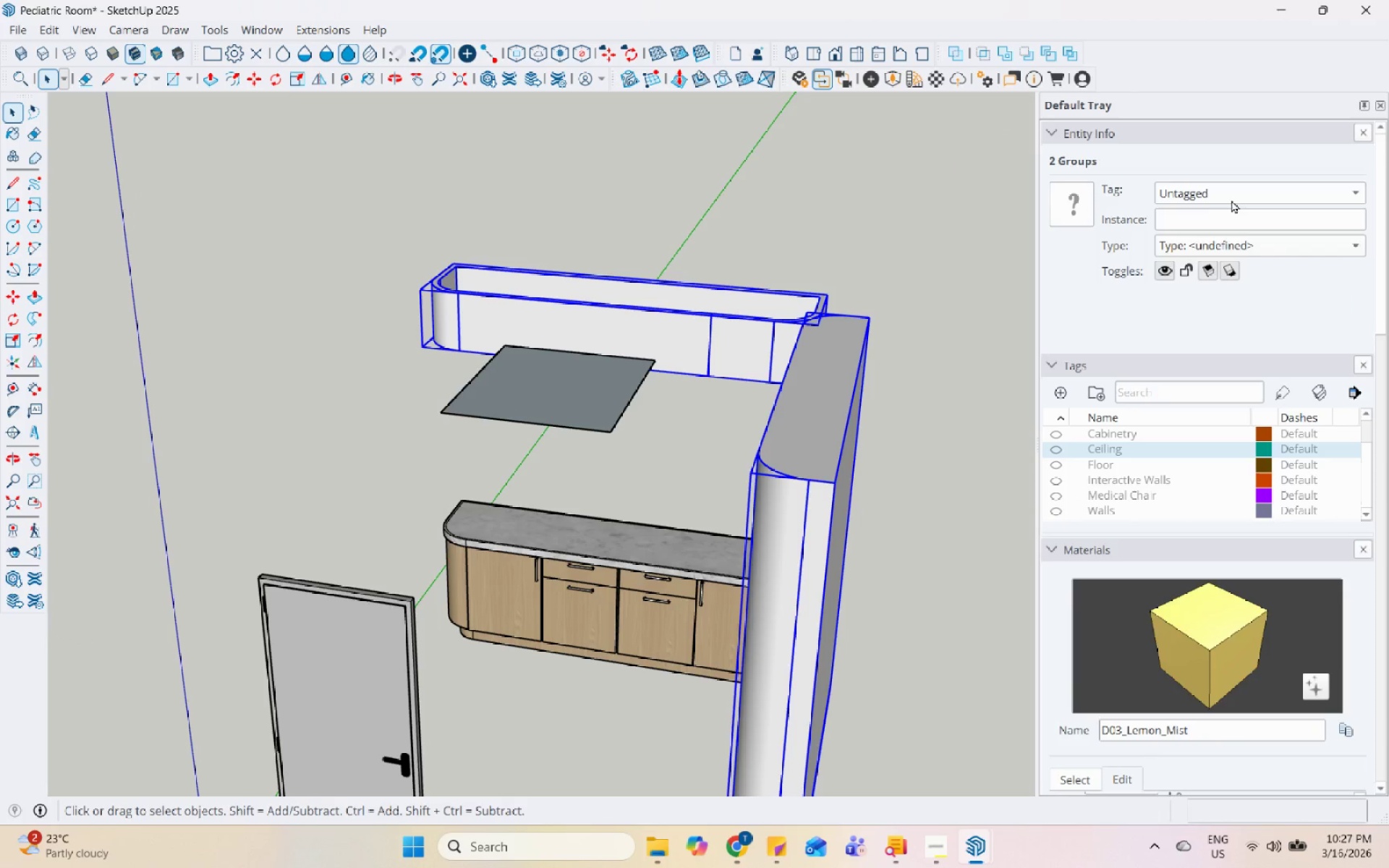 
left_click([1213, 343])
 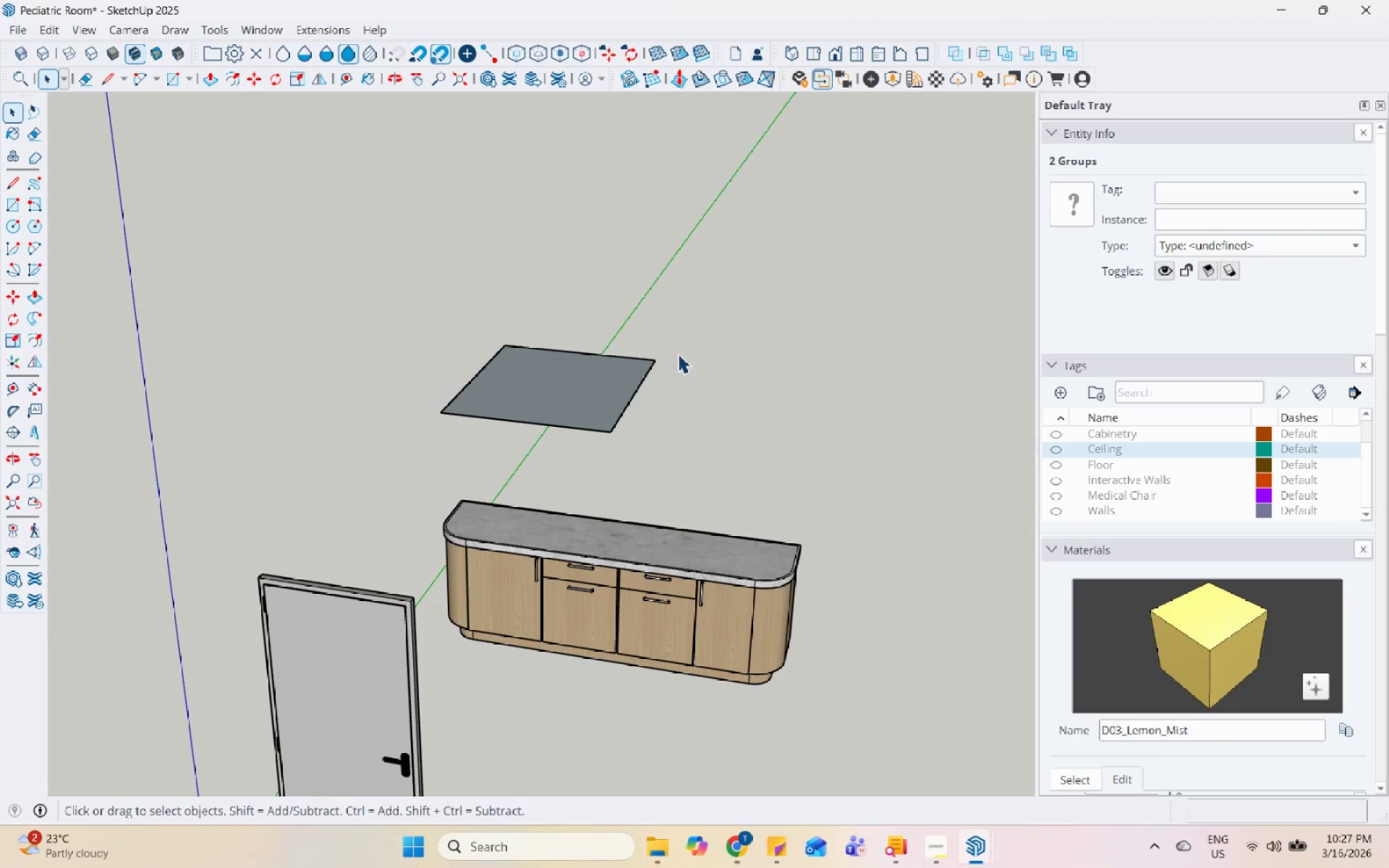 
scroll: coordinate [666, 374], scroll_direction: down, amount: 4.0
 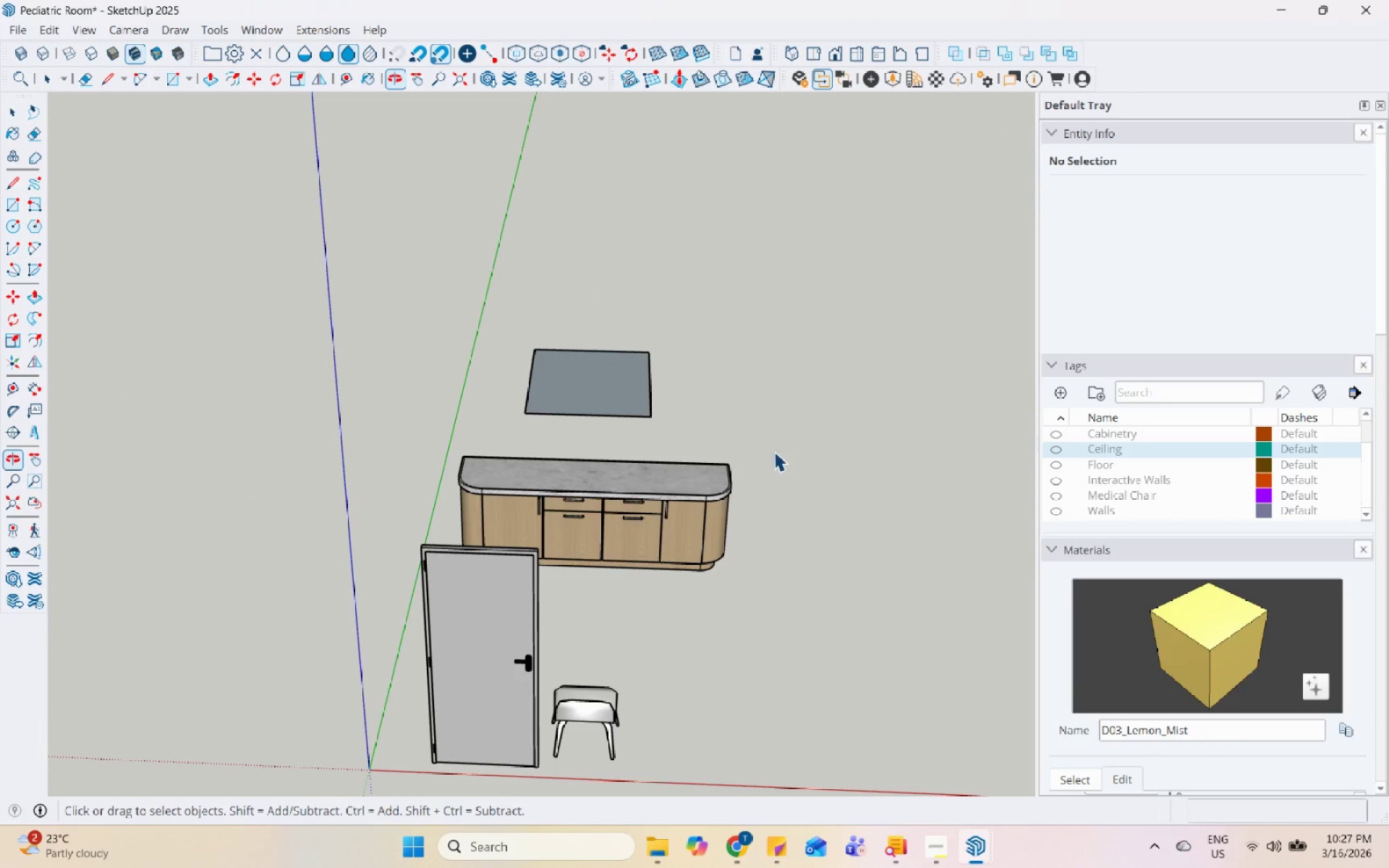 
left_click([558, 548])
 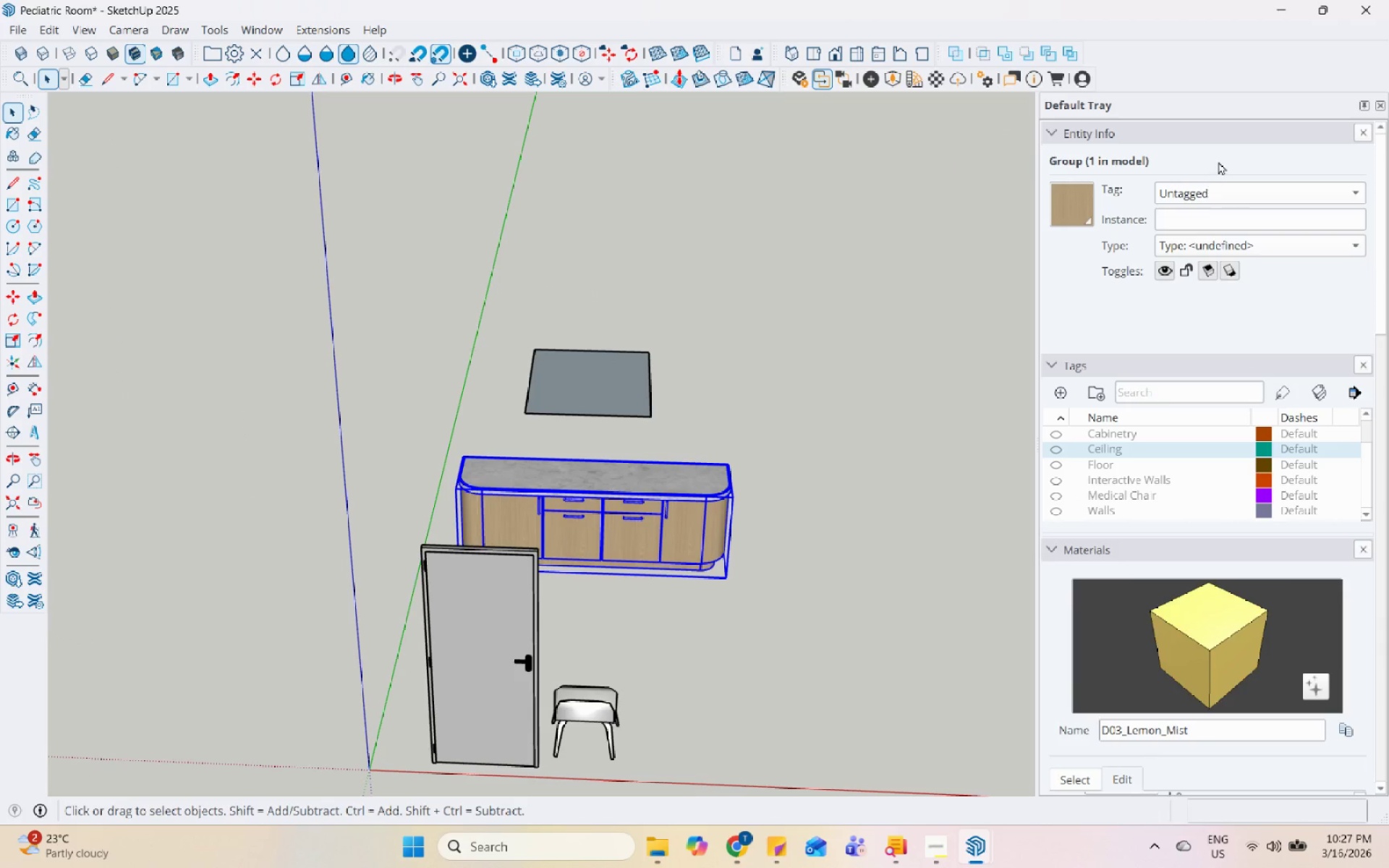 
left_click([1218, 192])
 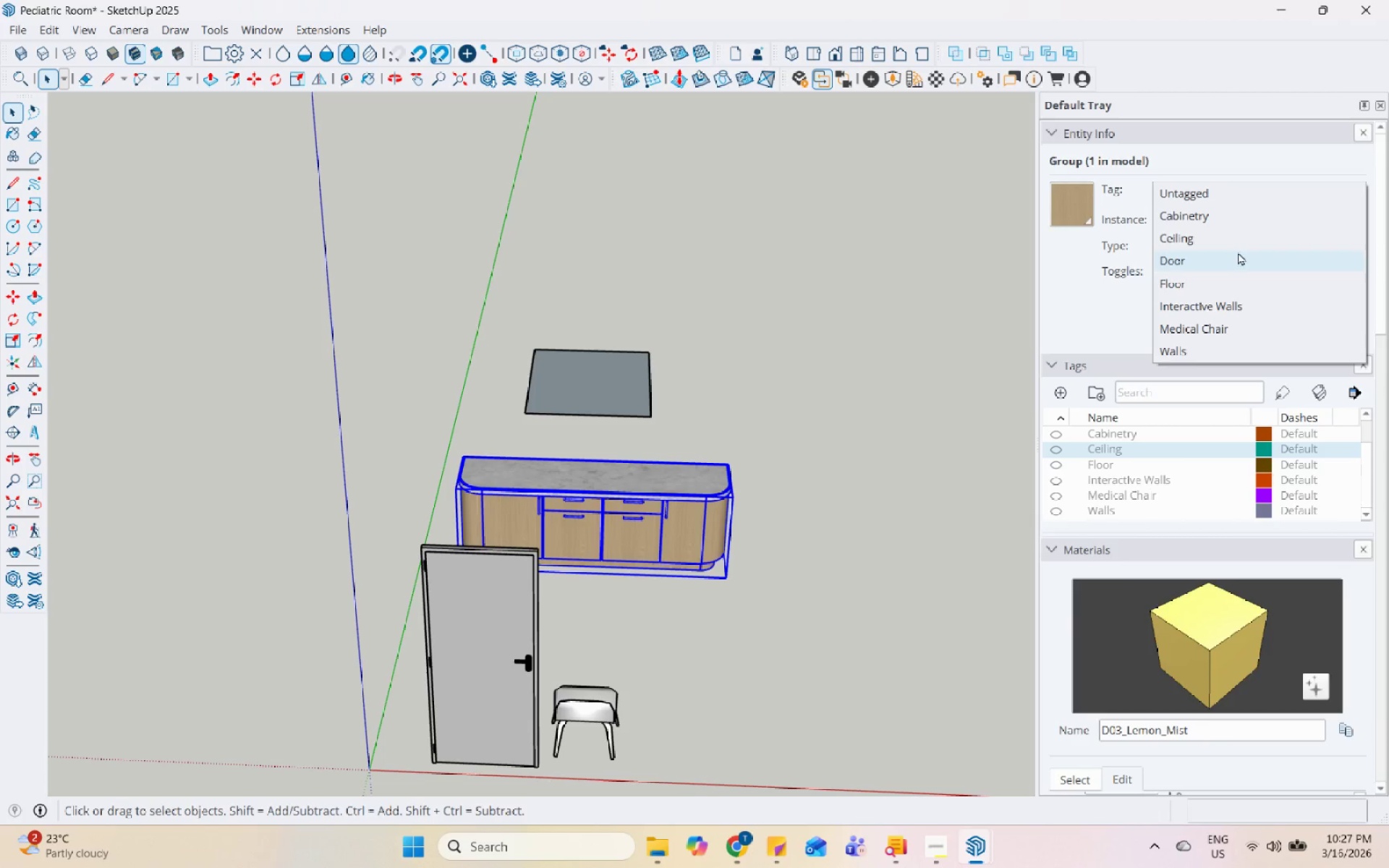 
left_click([1247, 219])
 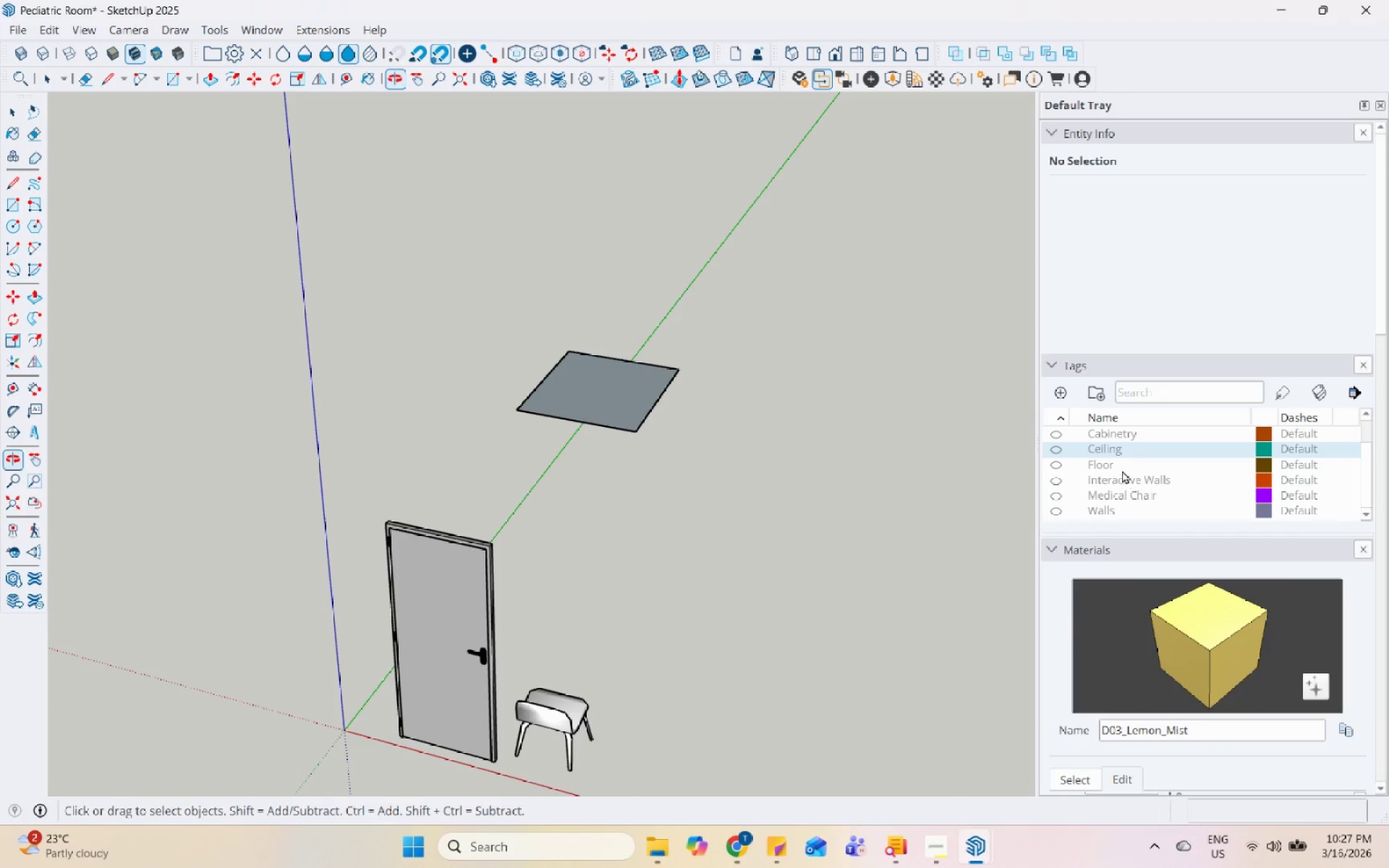 
scroll: coordinate [1110, 451], scroll_direction: up, amount: 2.0
 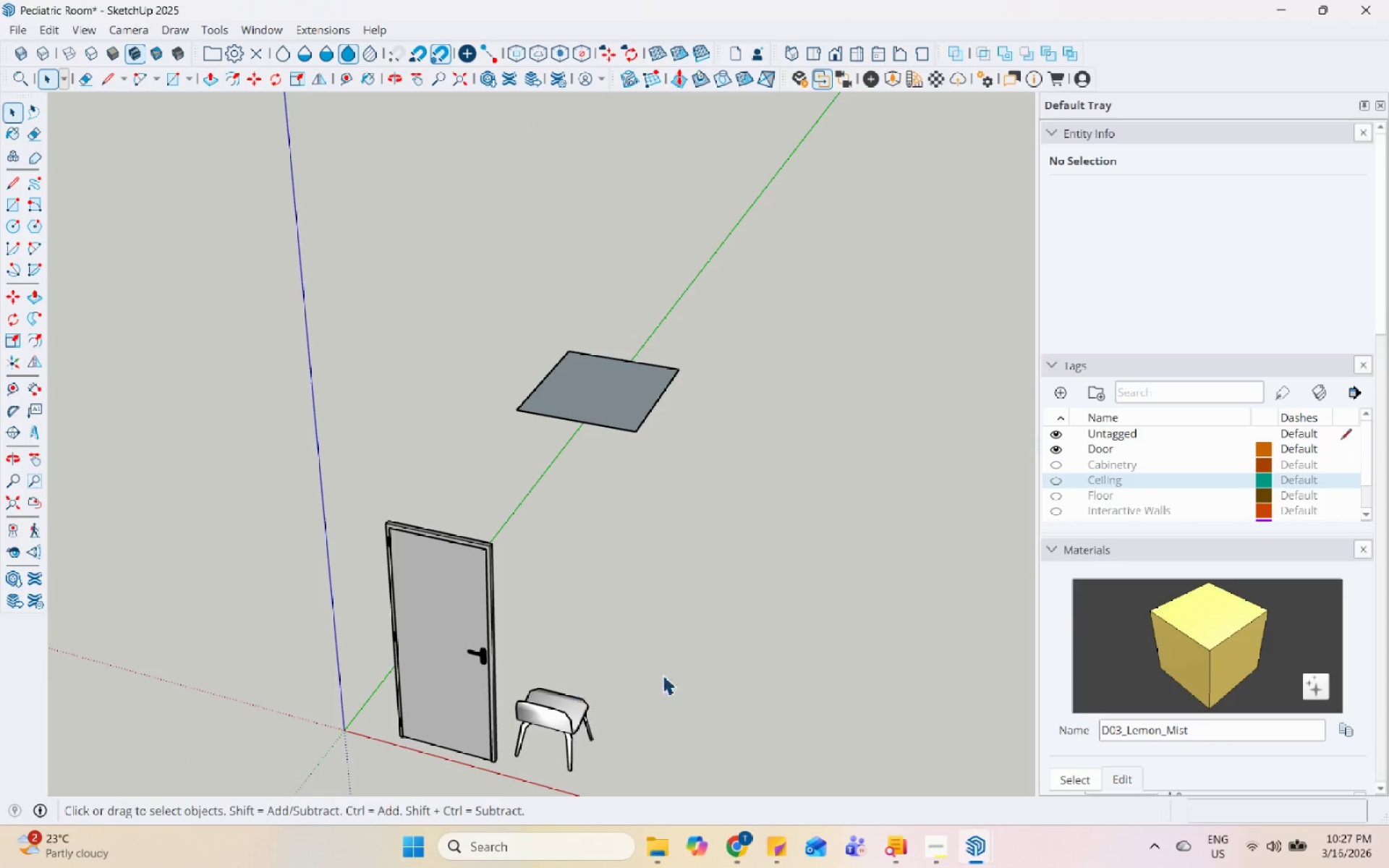 
left_click([1067, 394])
 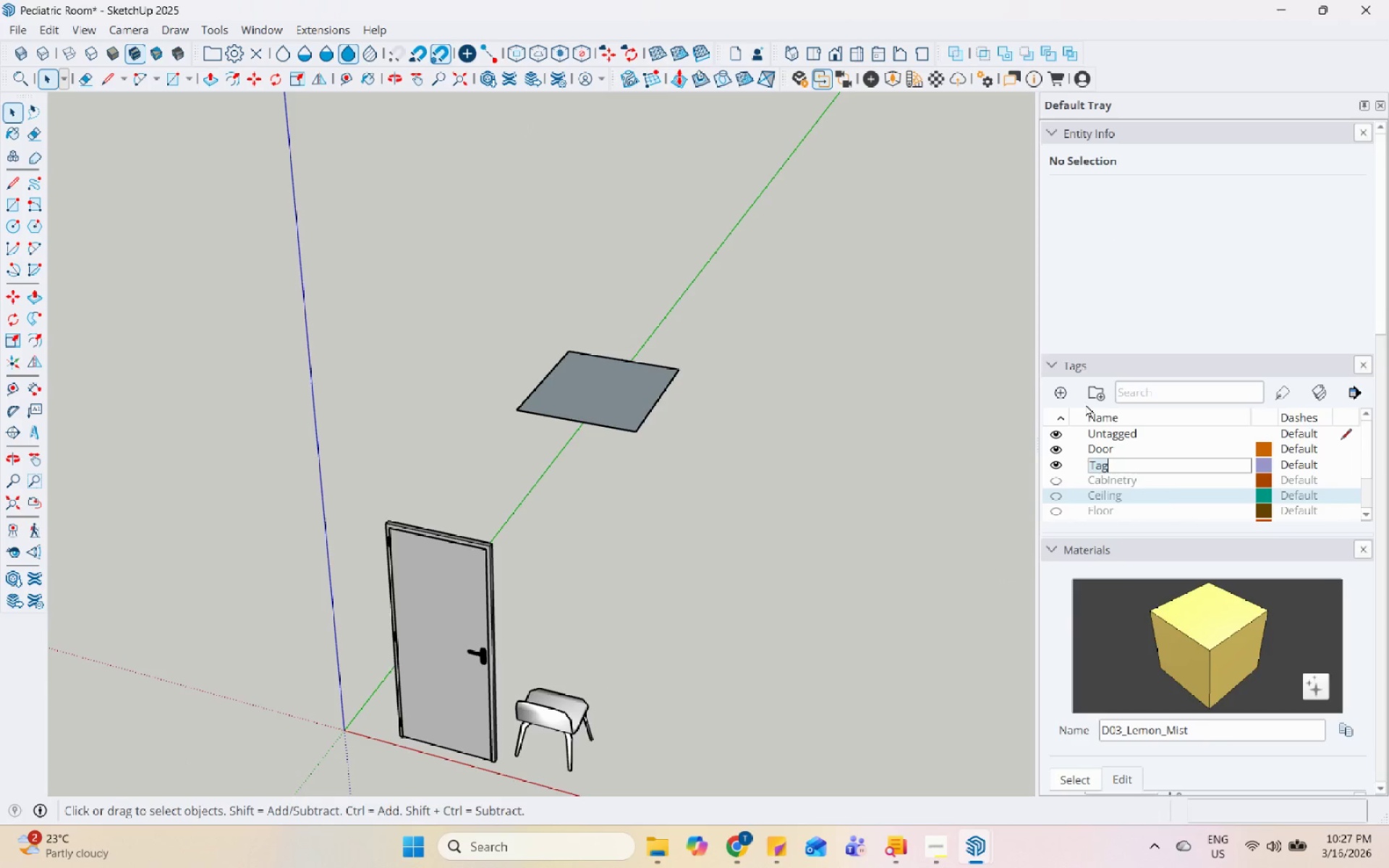 
type(Chair)
 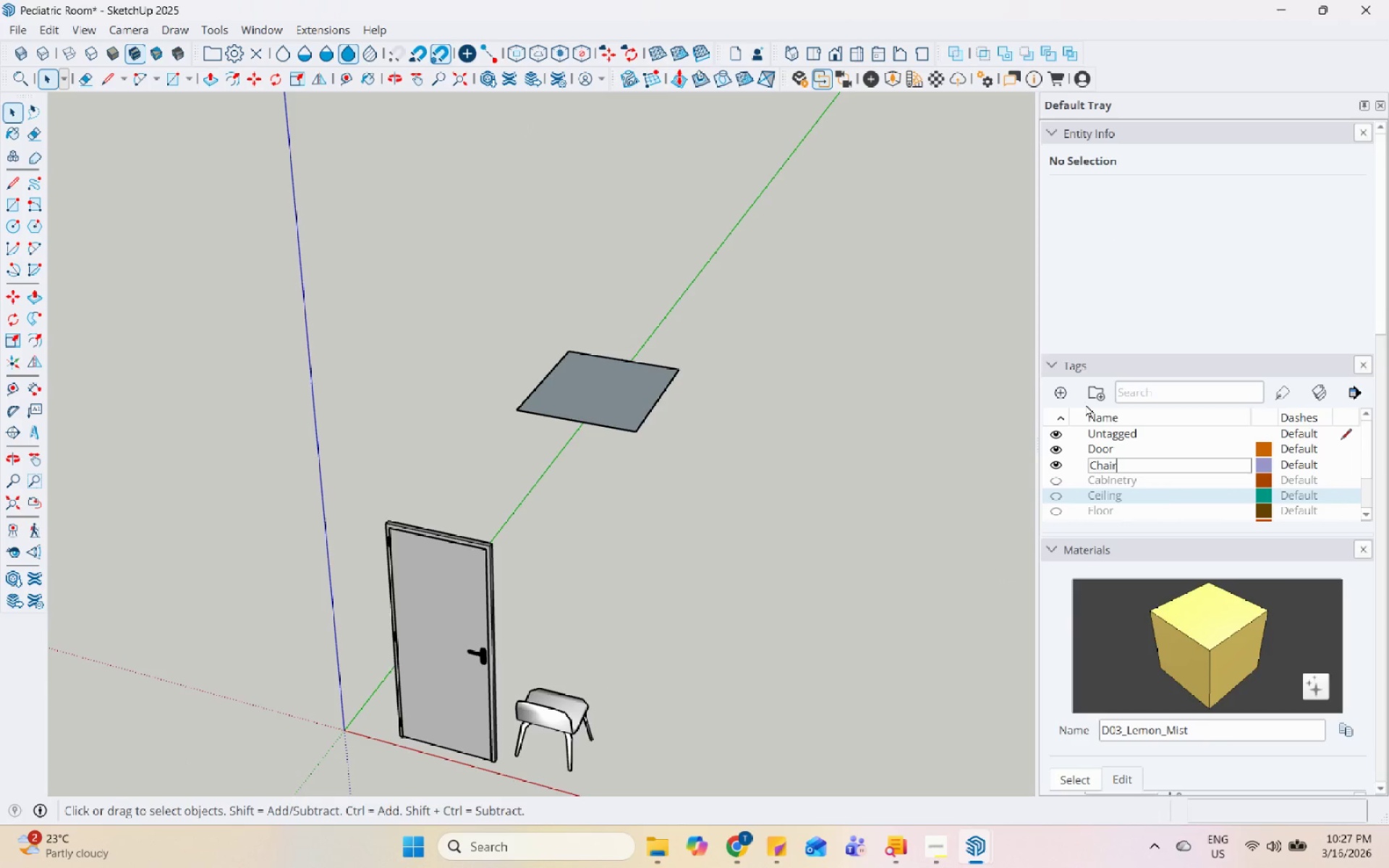 
key(Enter)
 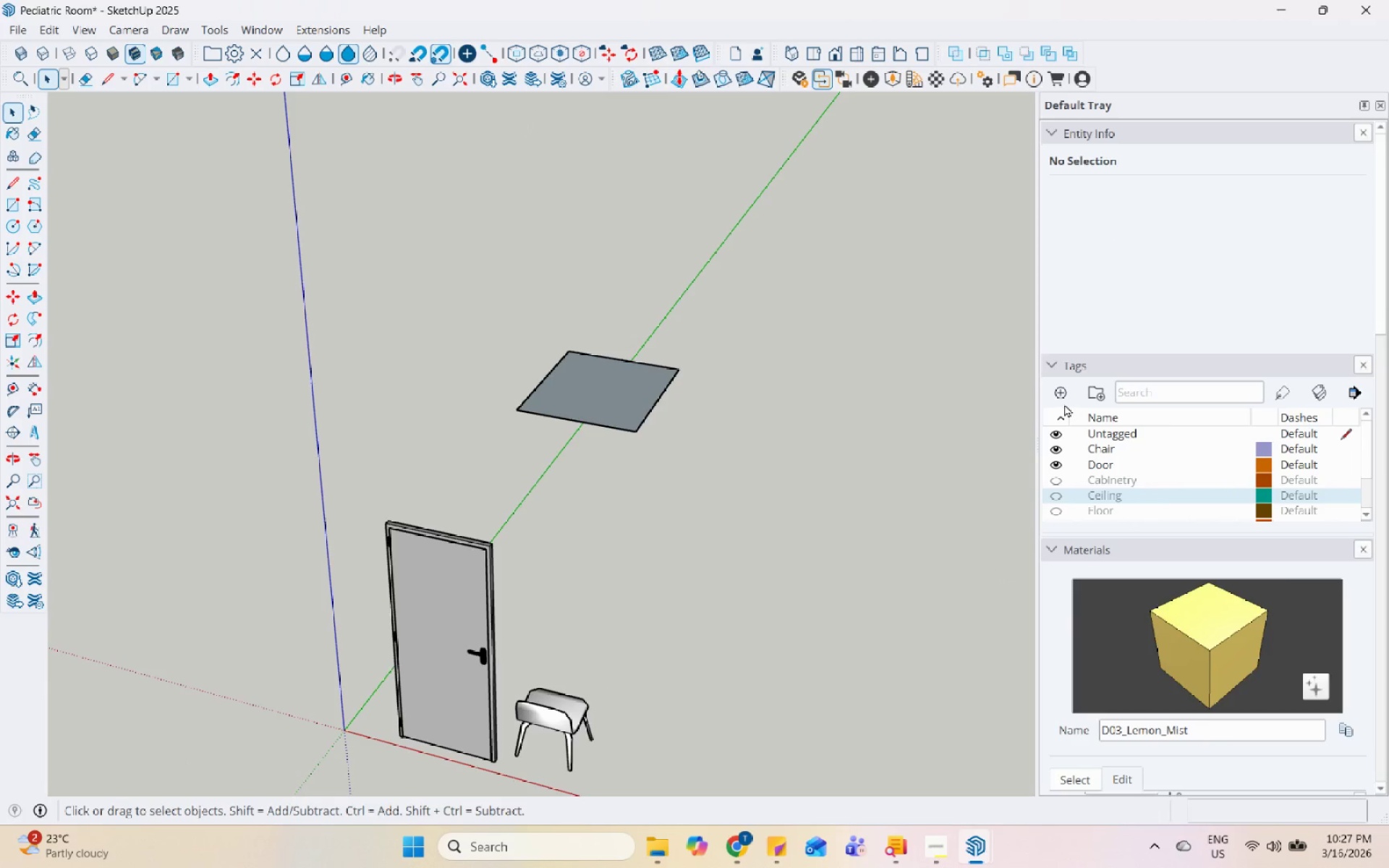 
left_click([1061, 401])
 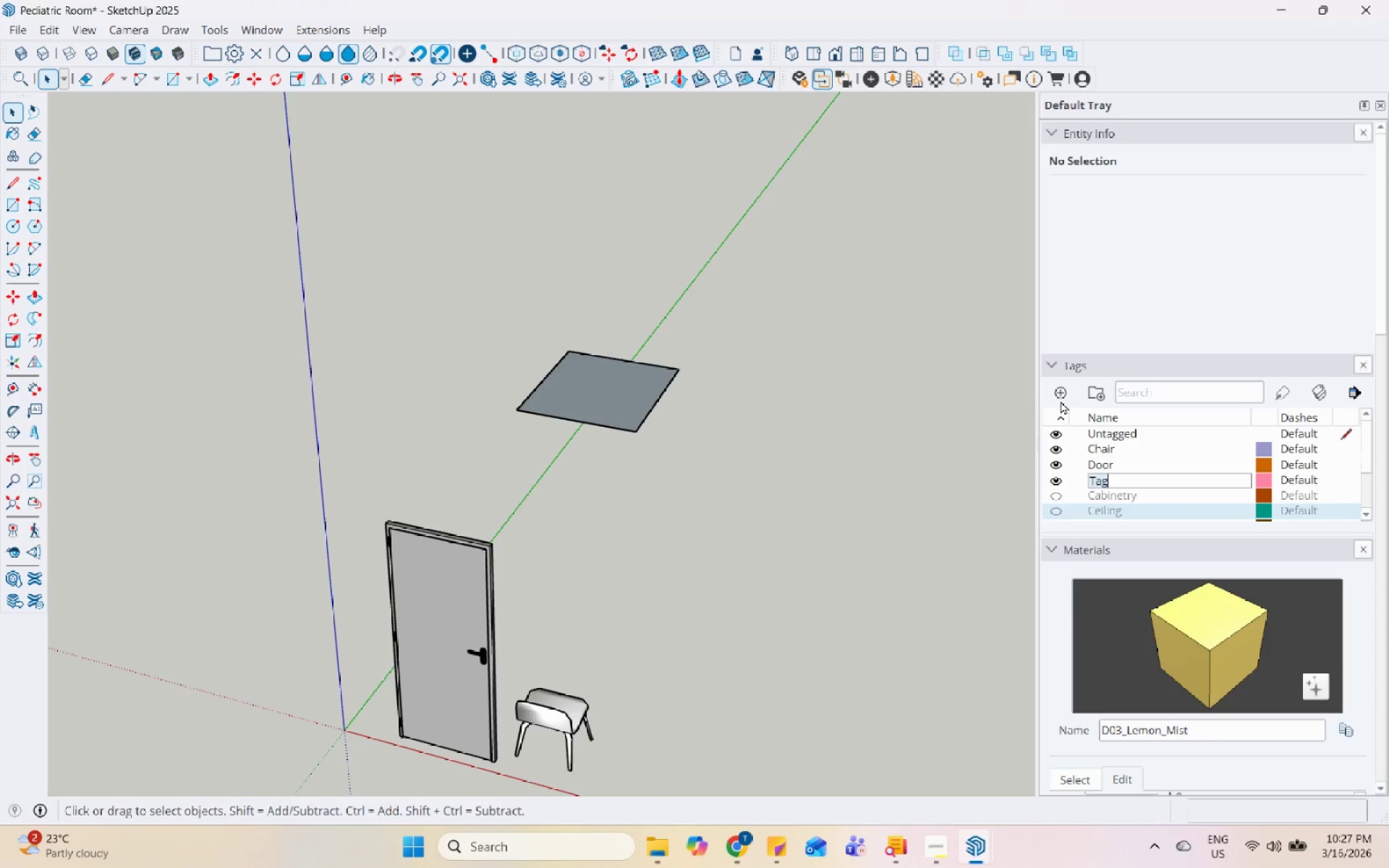 
type(Light)
 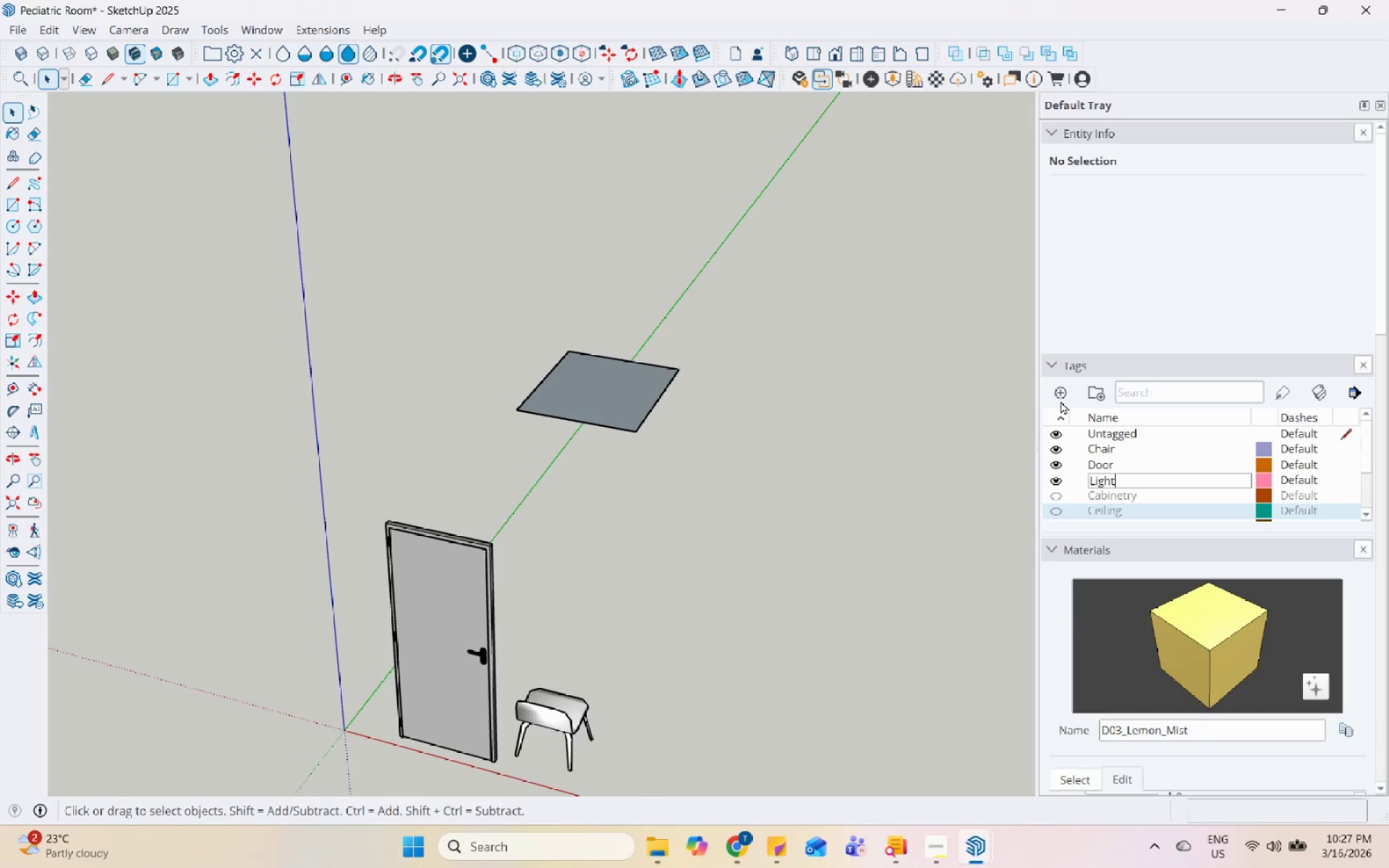 
key(Enter)
 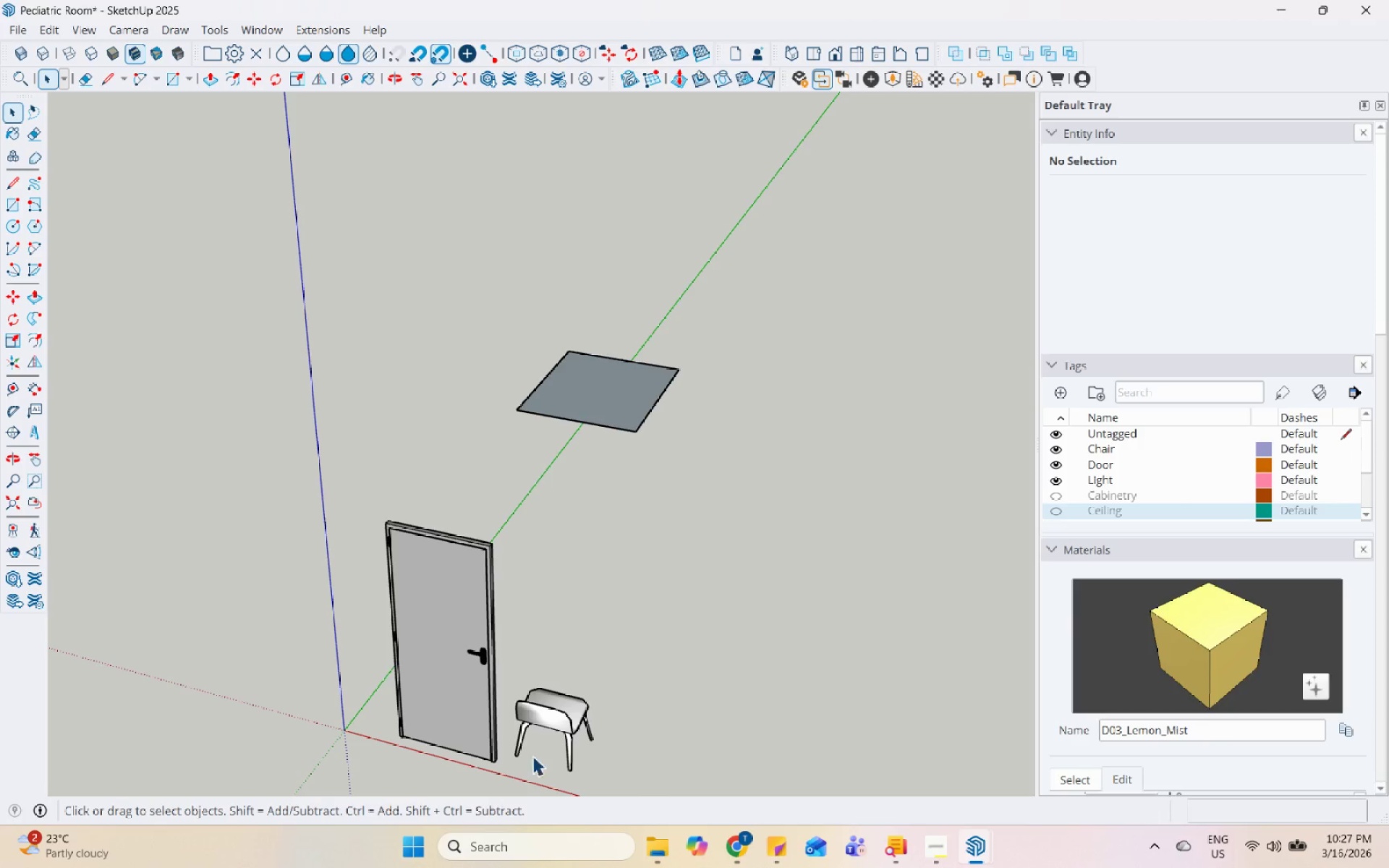 
left_click([545, 702])
 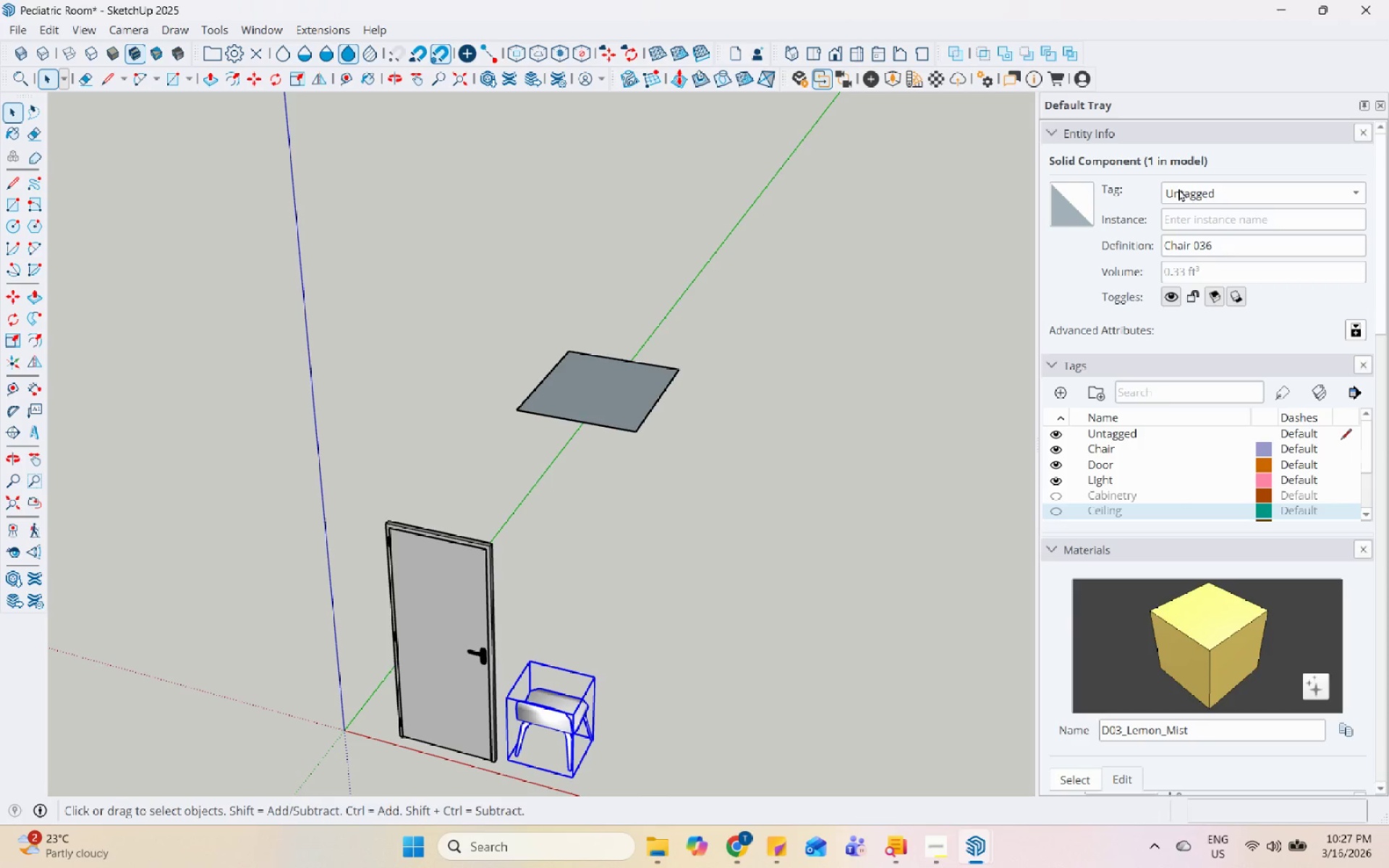 
left_click([1197, 192])
 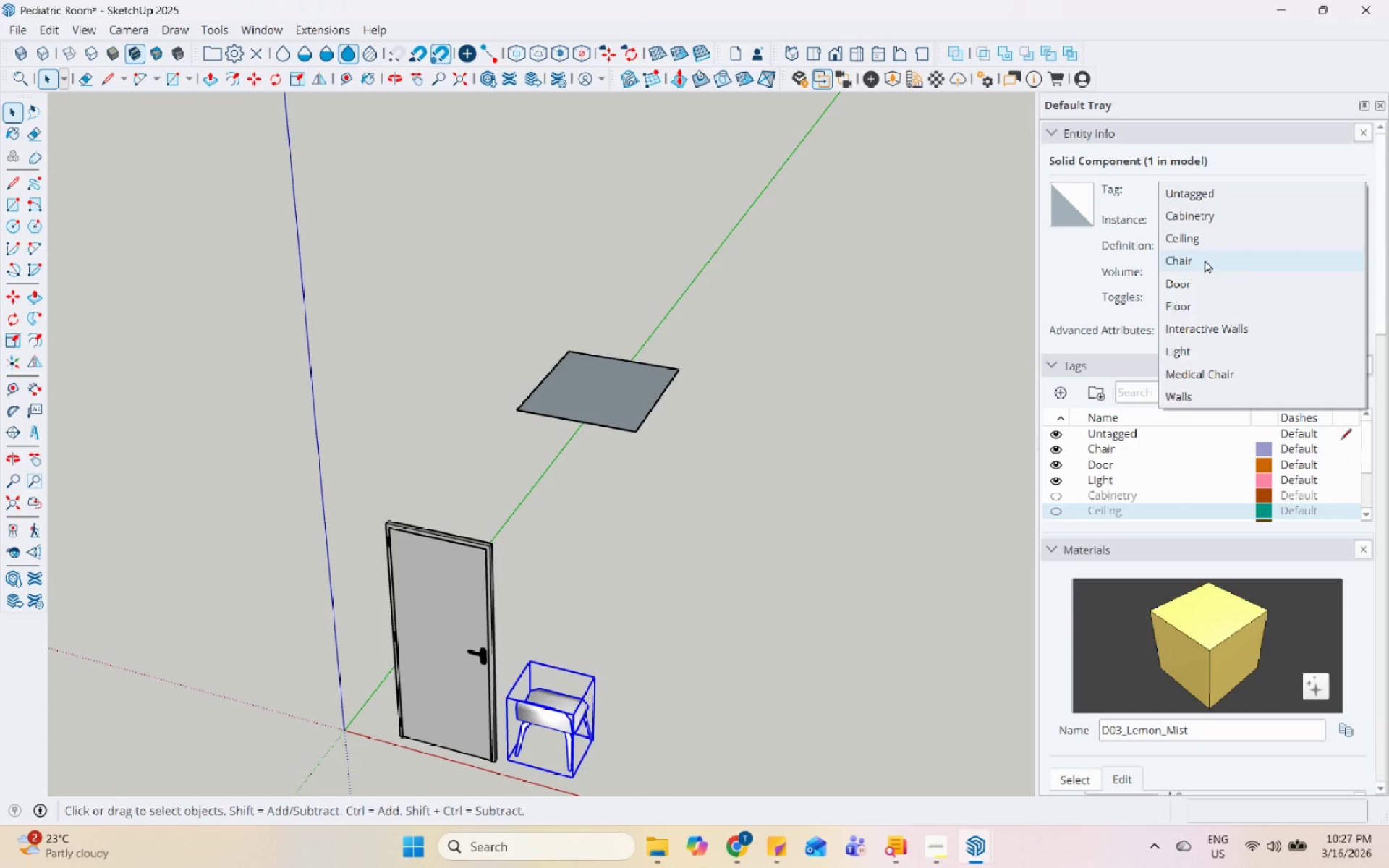 
double_click([655, 395])
 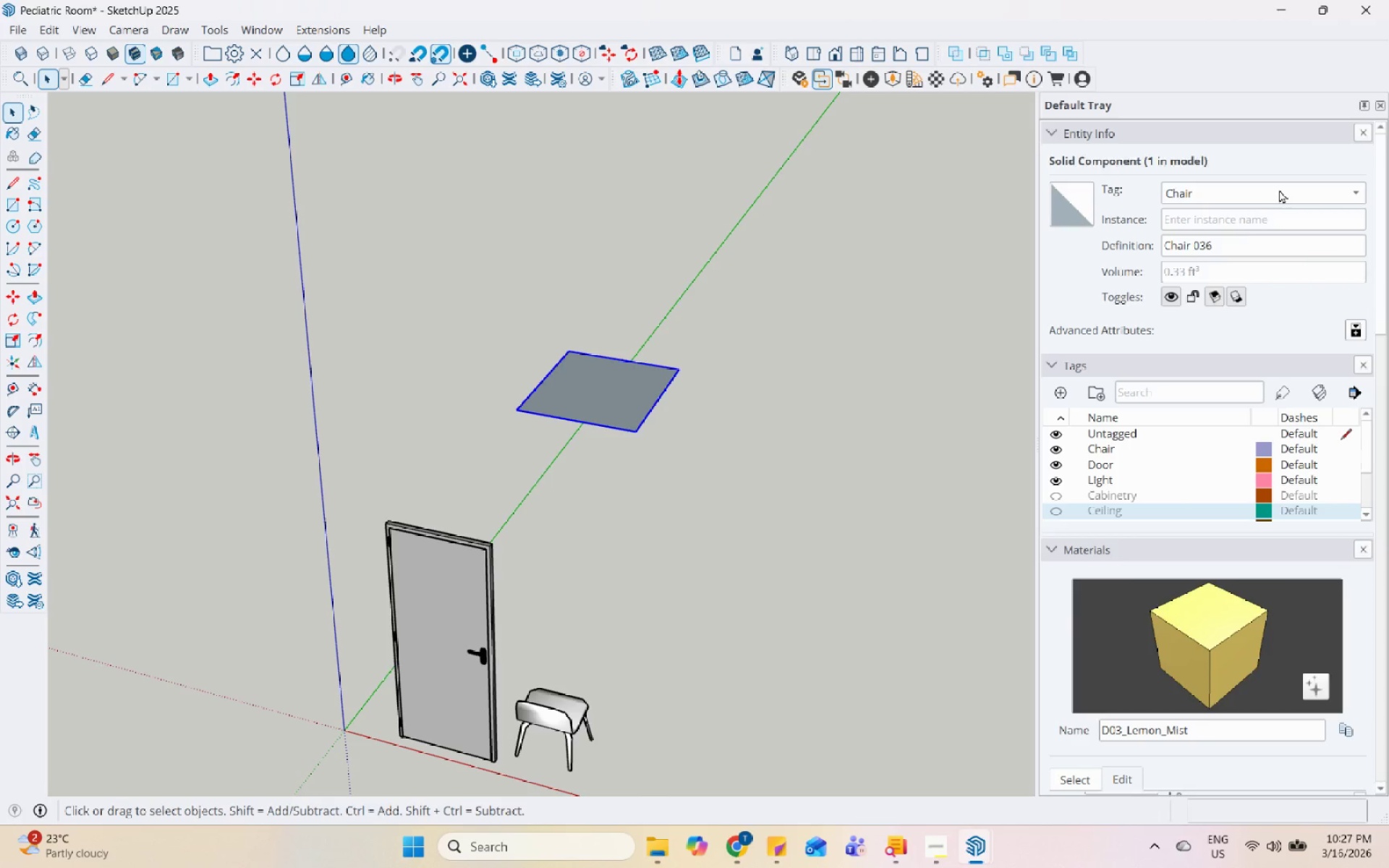 
left_click([1279, 190])
 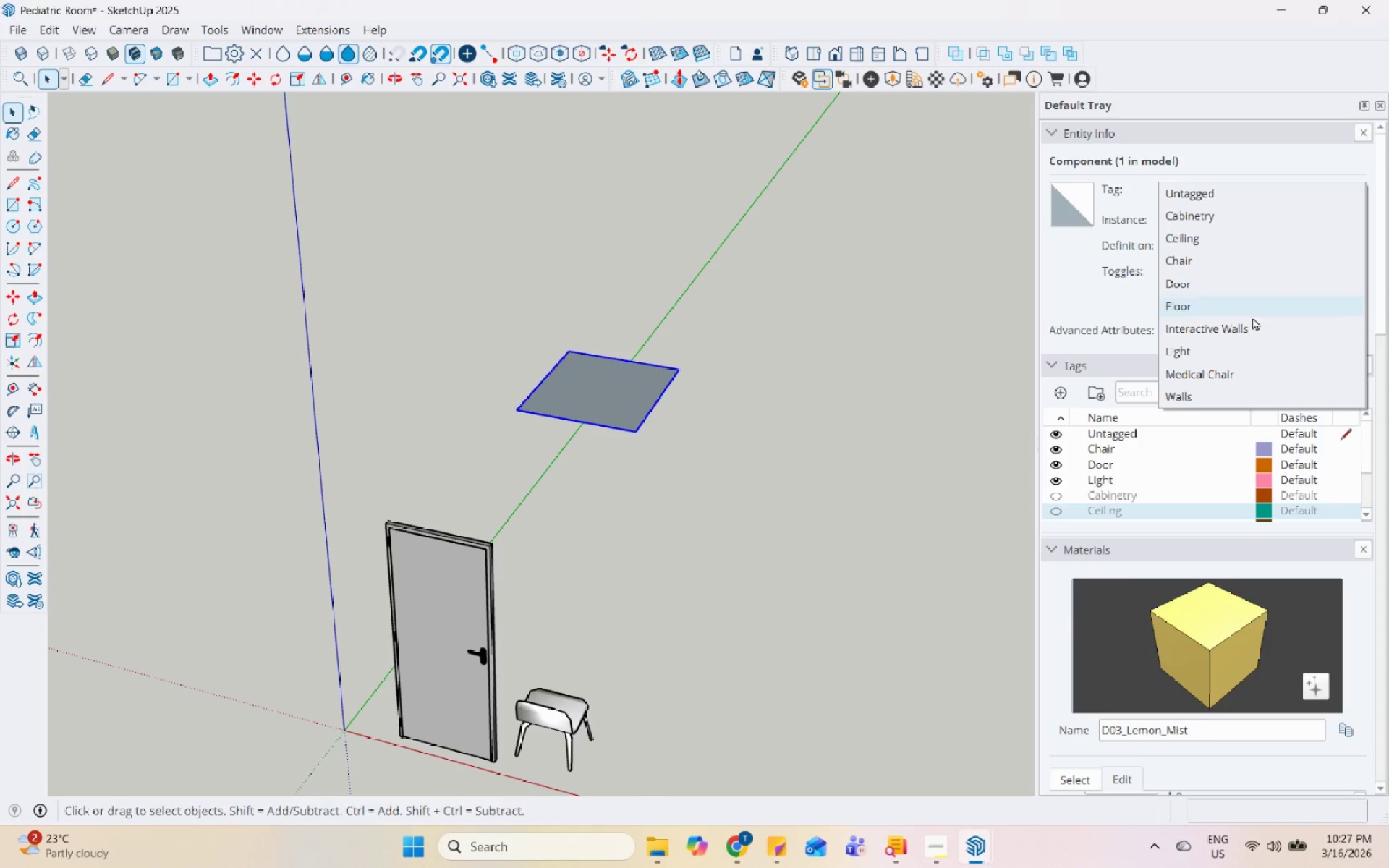 
left_click([1233, 355])
 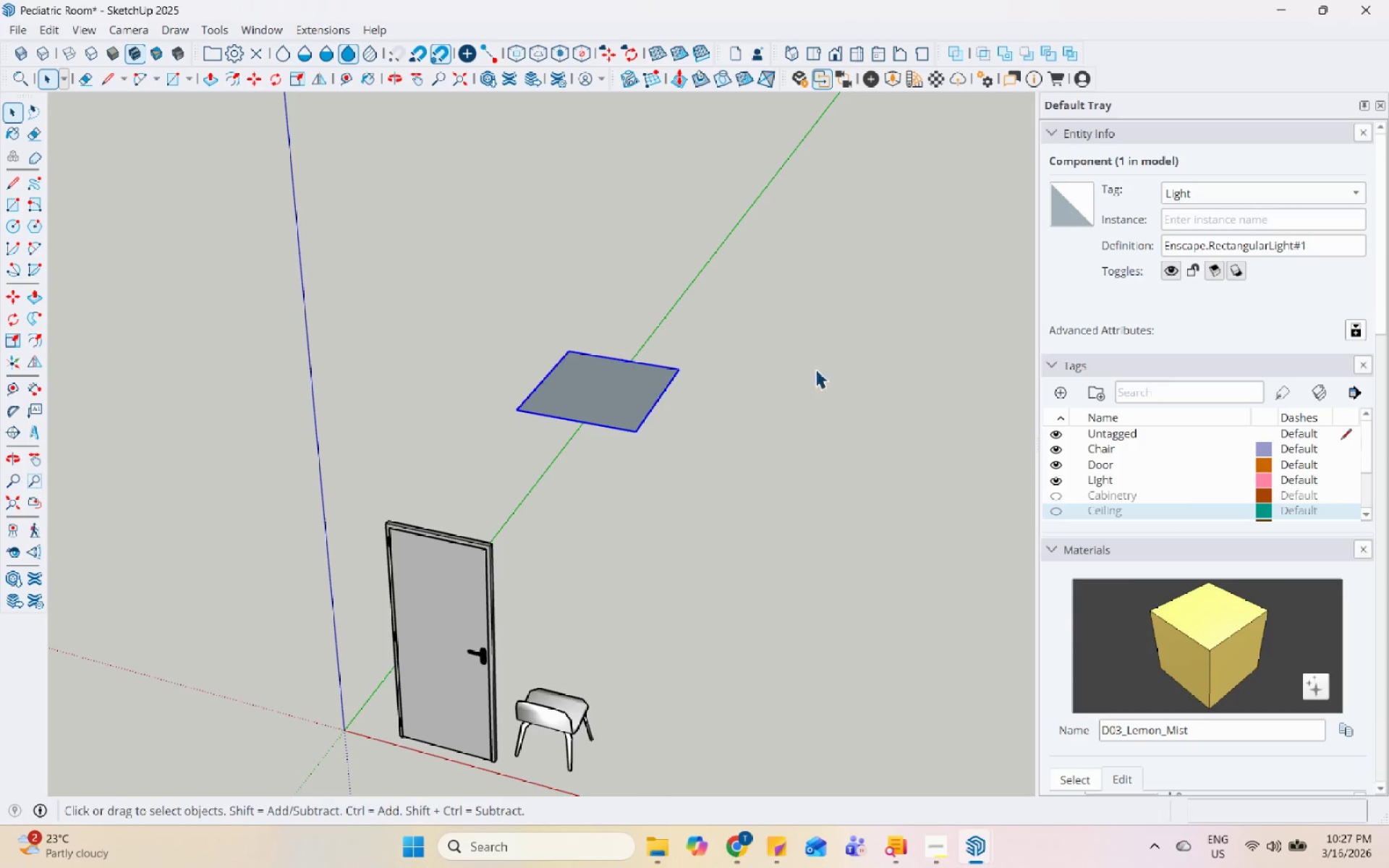 
scroll: coordinate [807, 379], scroll_direction: down, amount: 2.0
 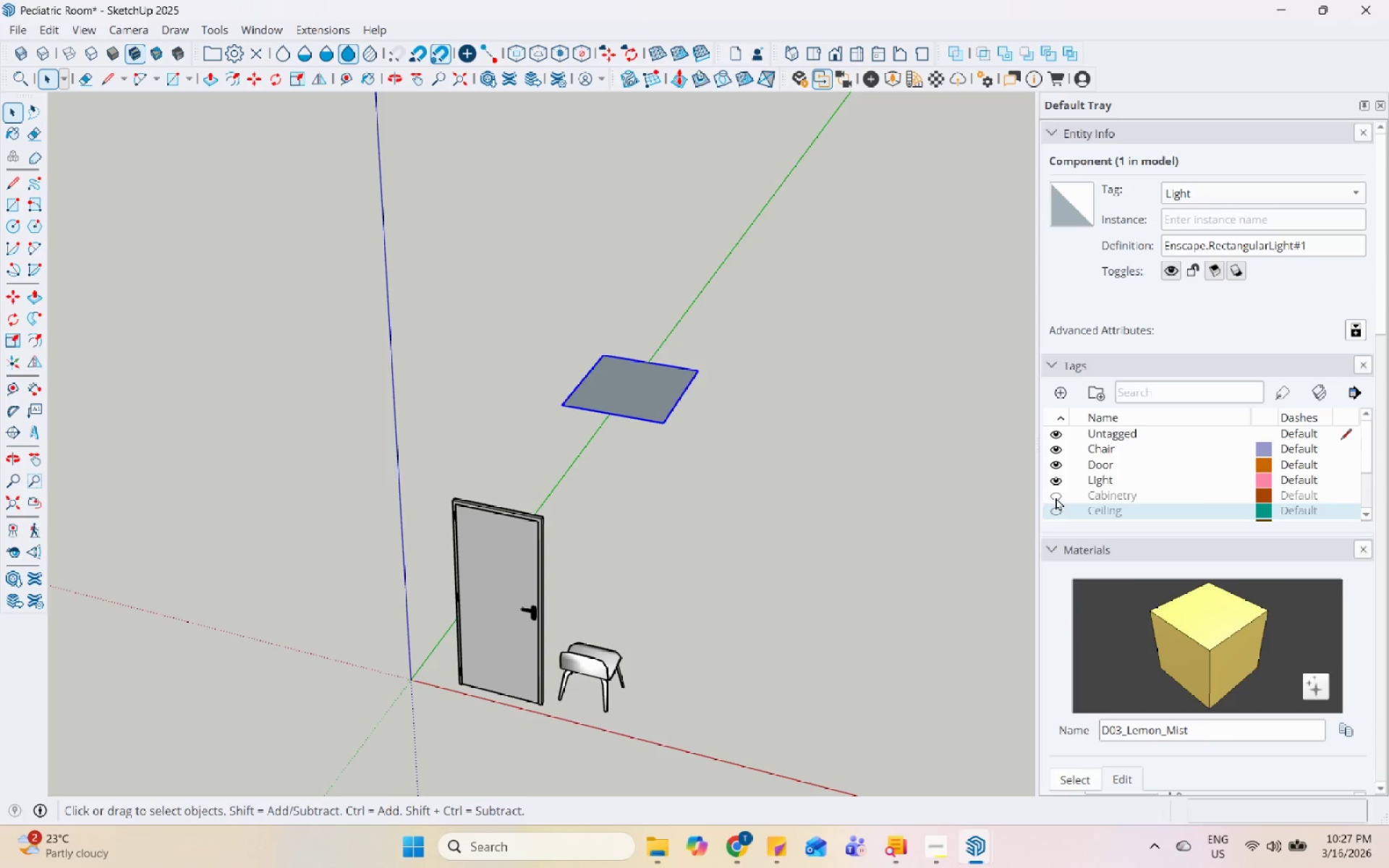 
double_click([1056, 509])
 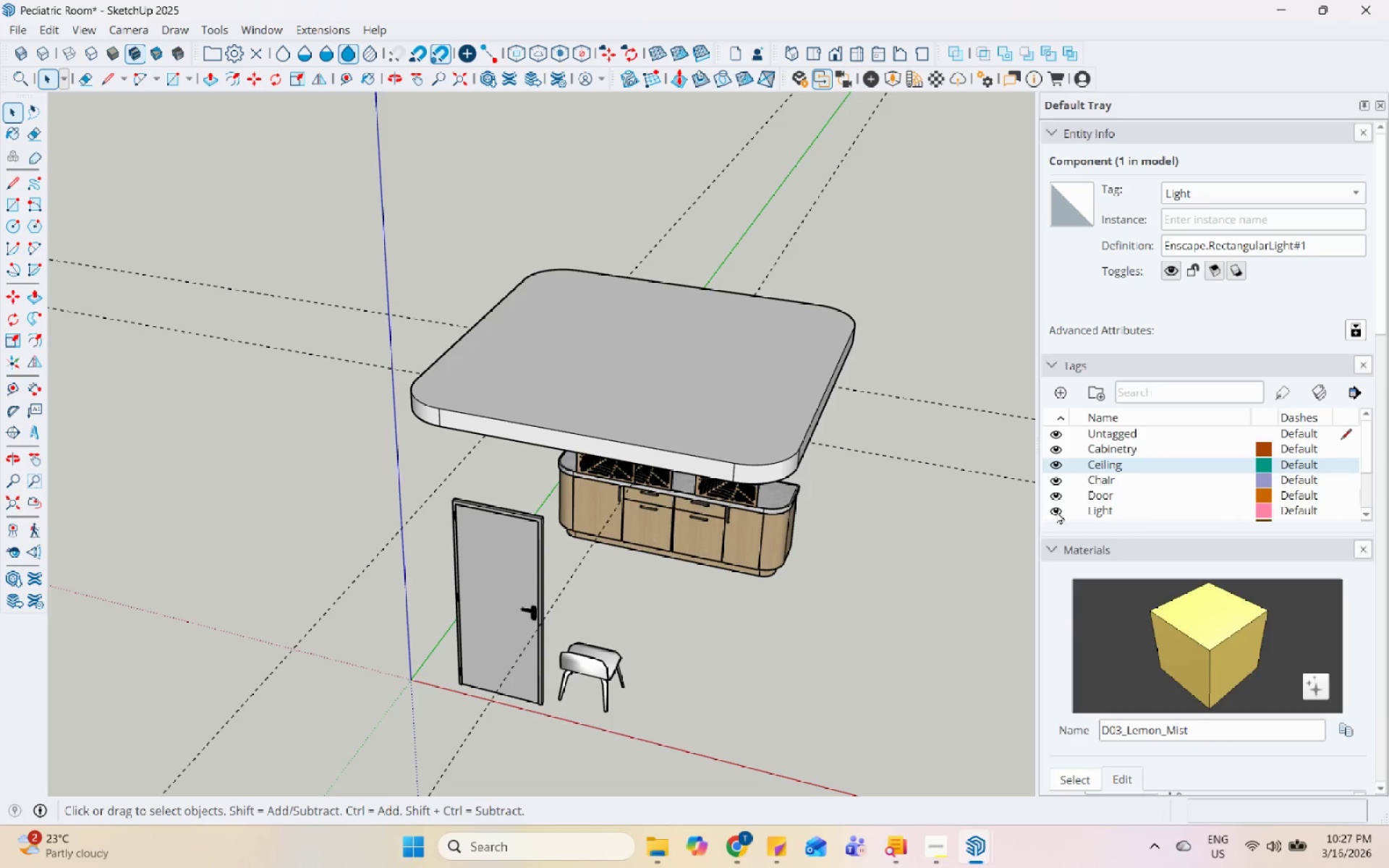 
scroll: coordinate [1056, 511], scroll_direction: down, amount: 2.0
 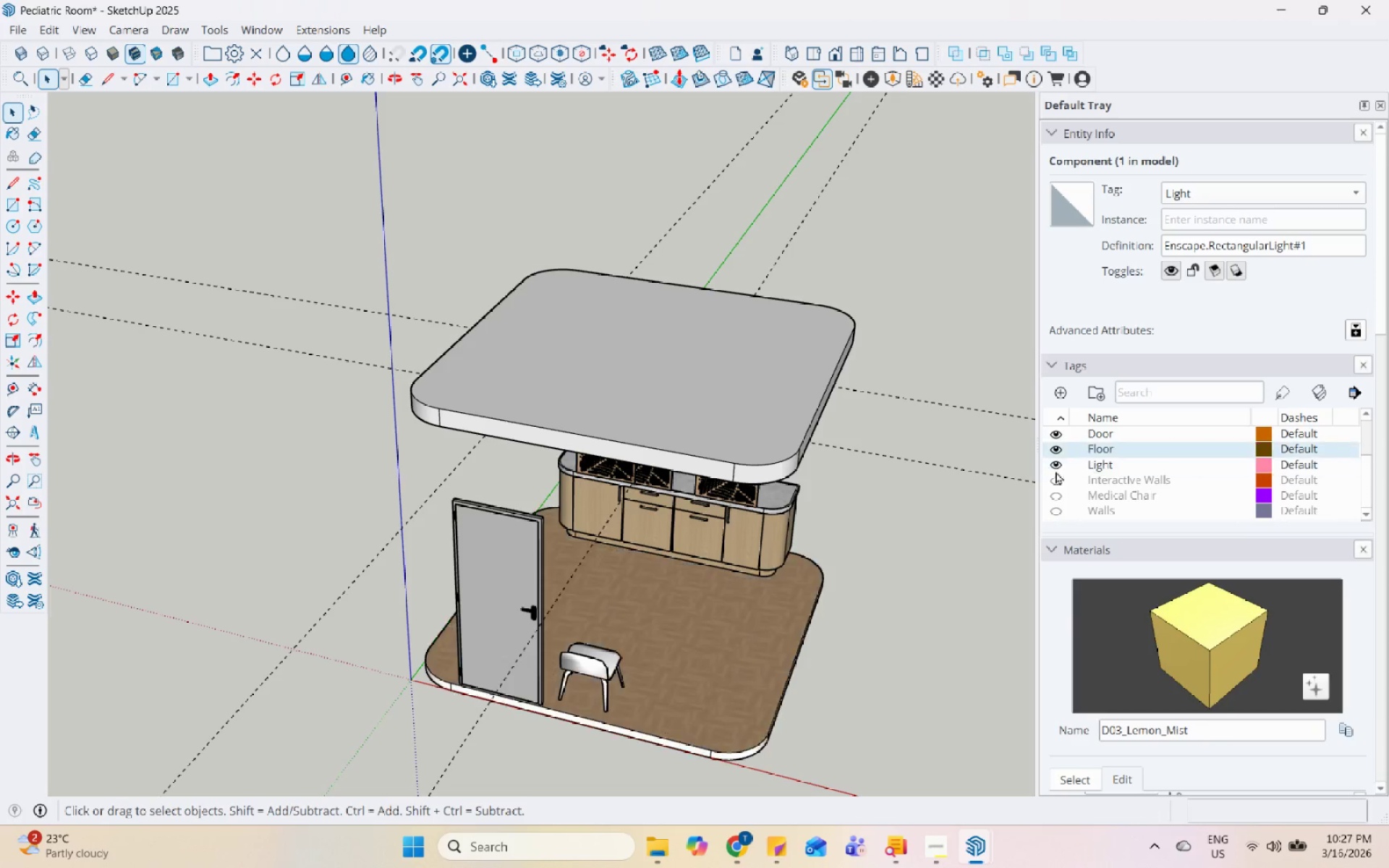 
double_click([1056, 482])
 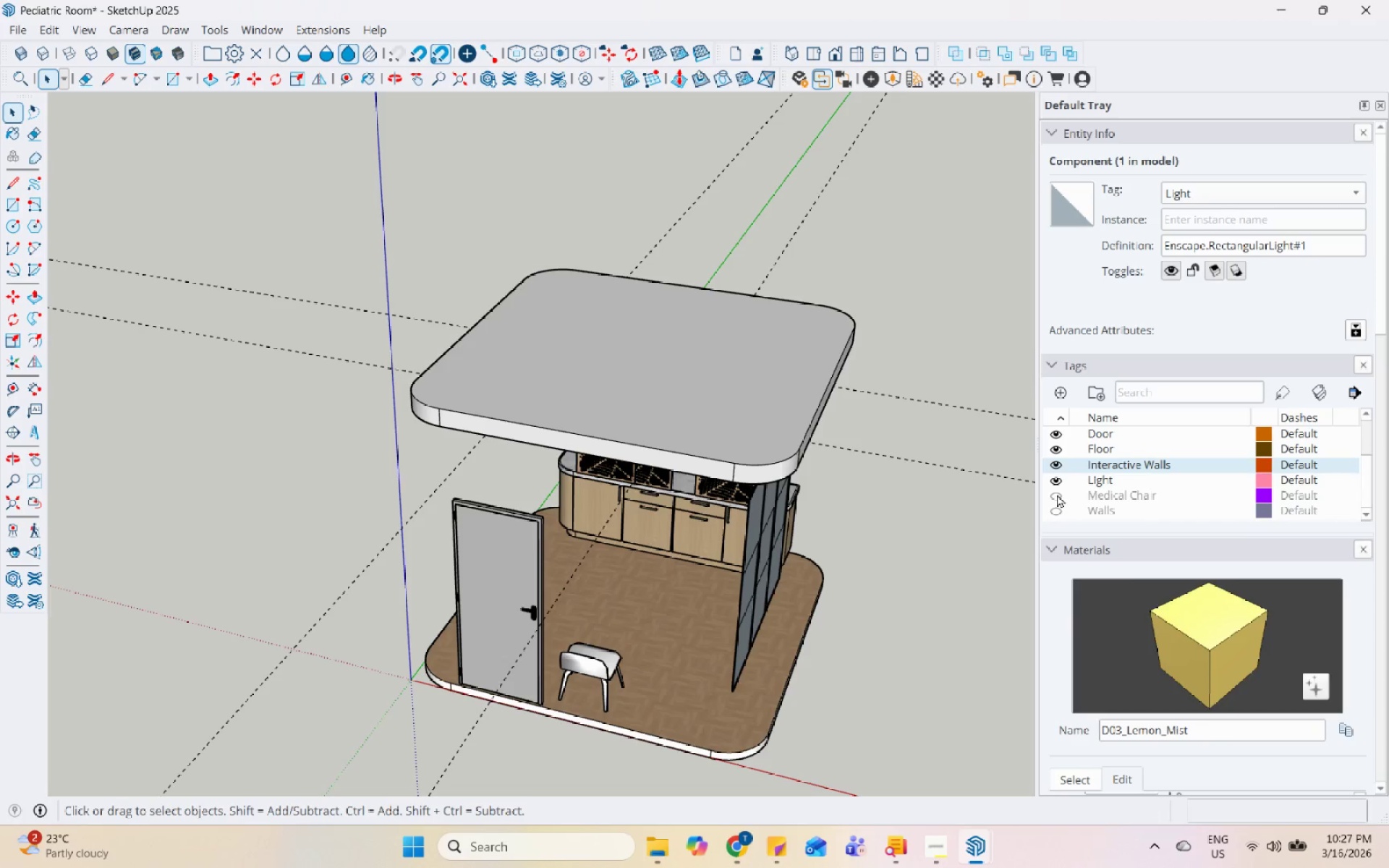 
triple_click([1056, 493])
 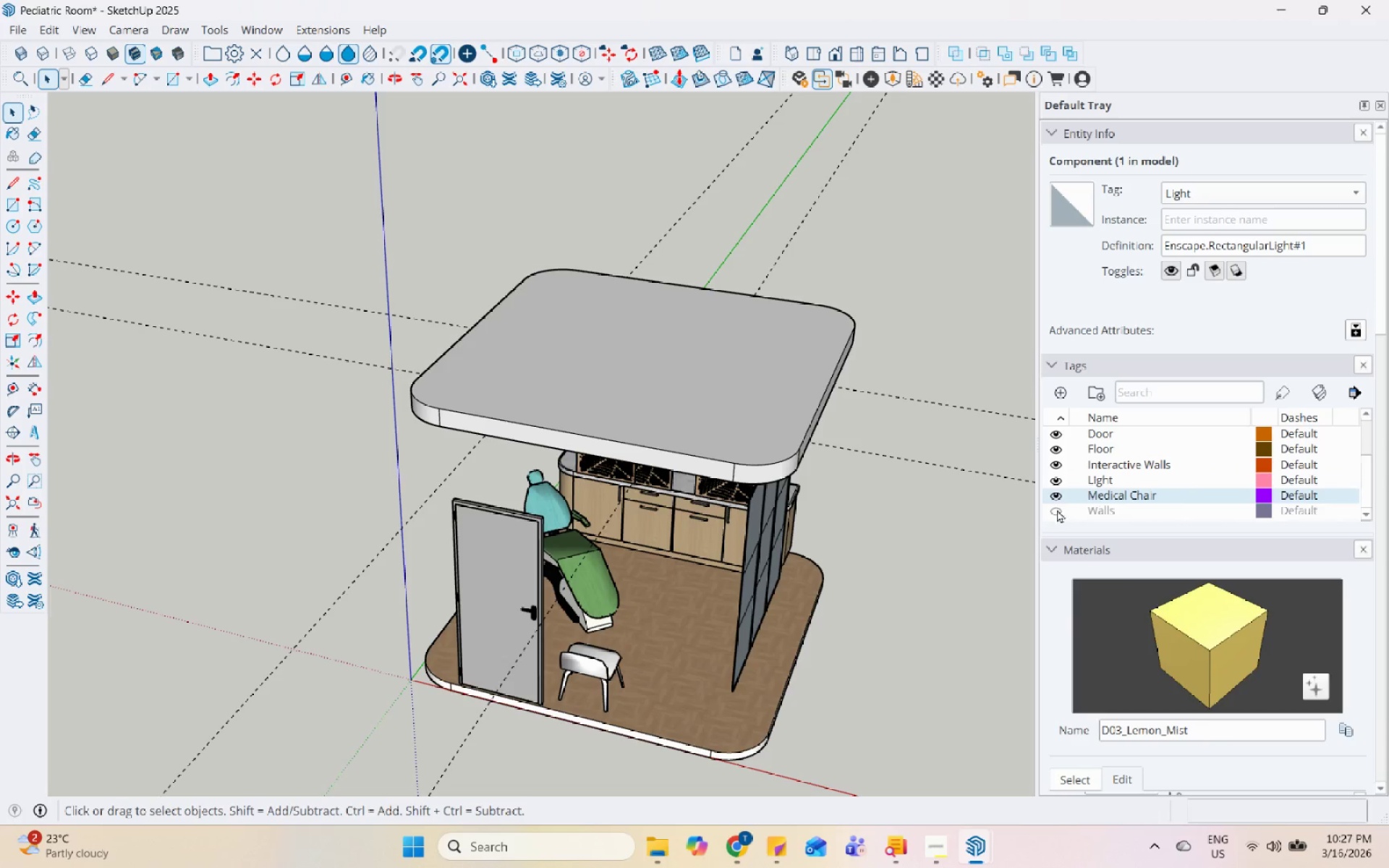 
triple_click([1057, 509])
 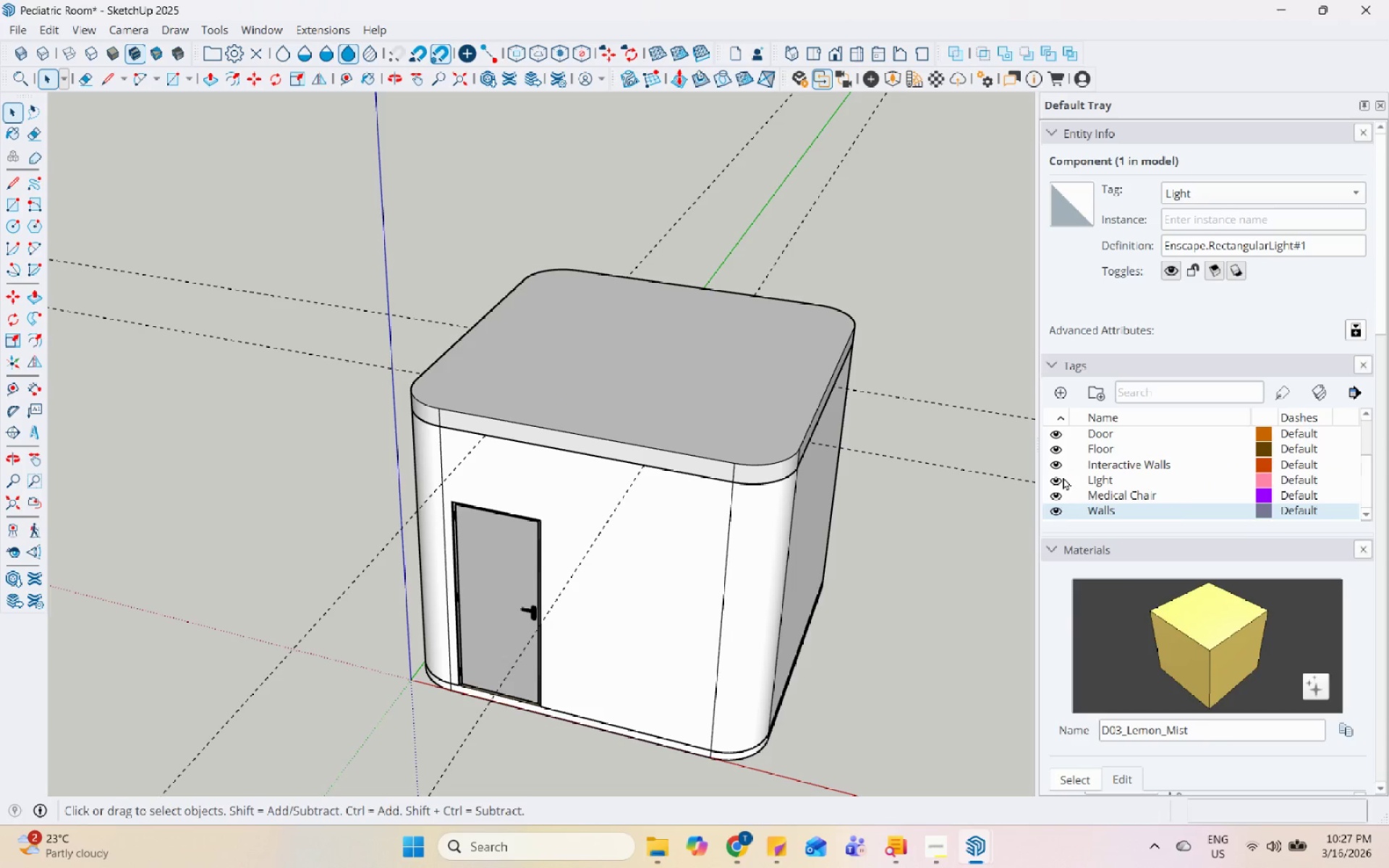 
scroll: coordinate [1065, 474], scroll_direction: down, amount: 1.0
 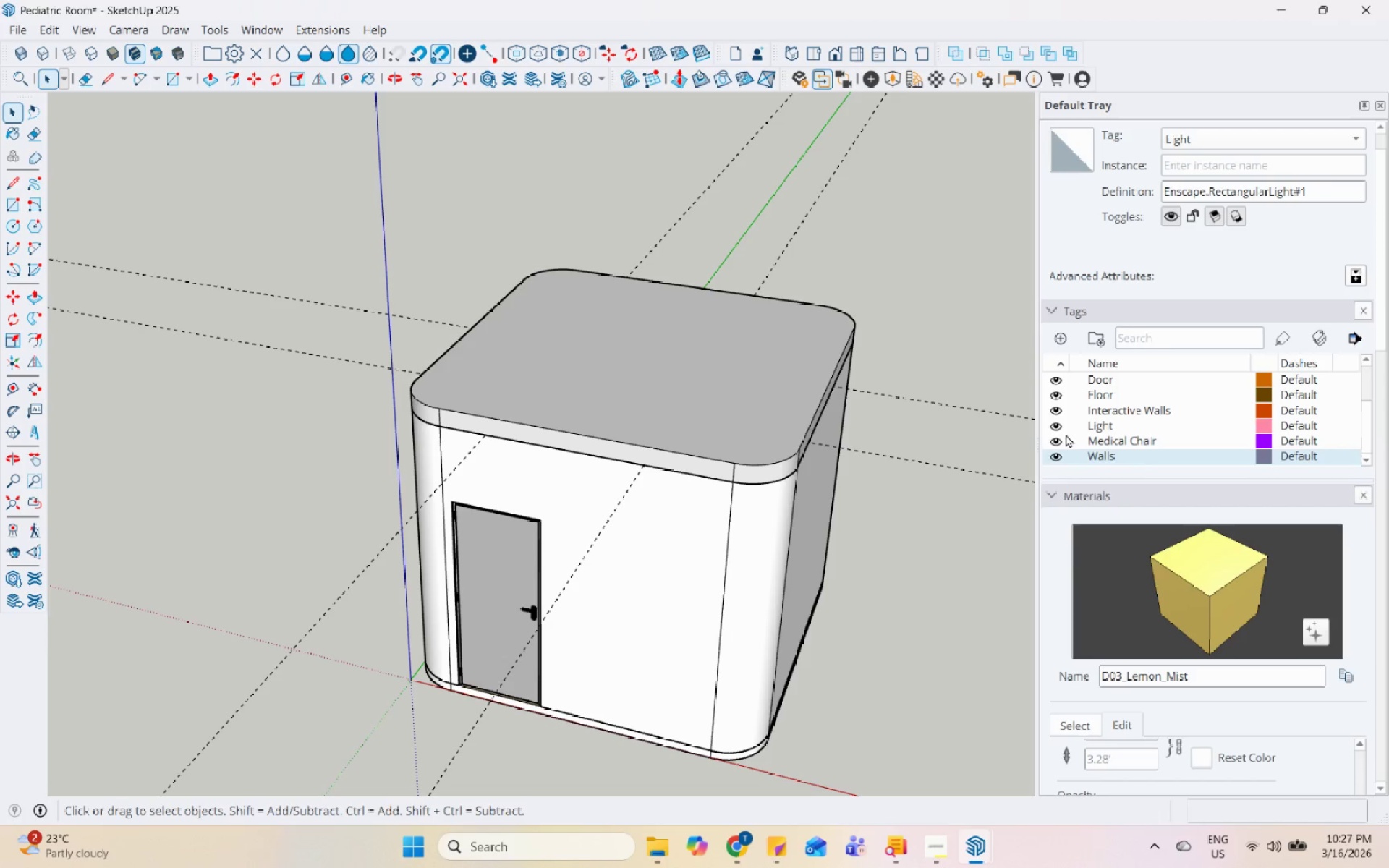 
scroll: coordinate [1108, 456], scroll_direction: up, amount: 7.0
 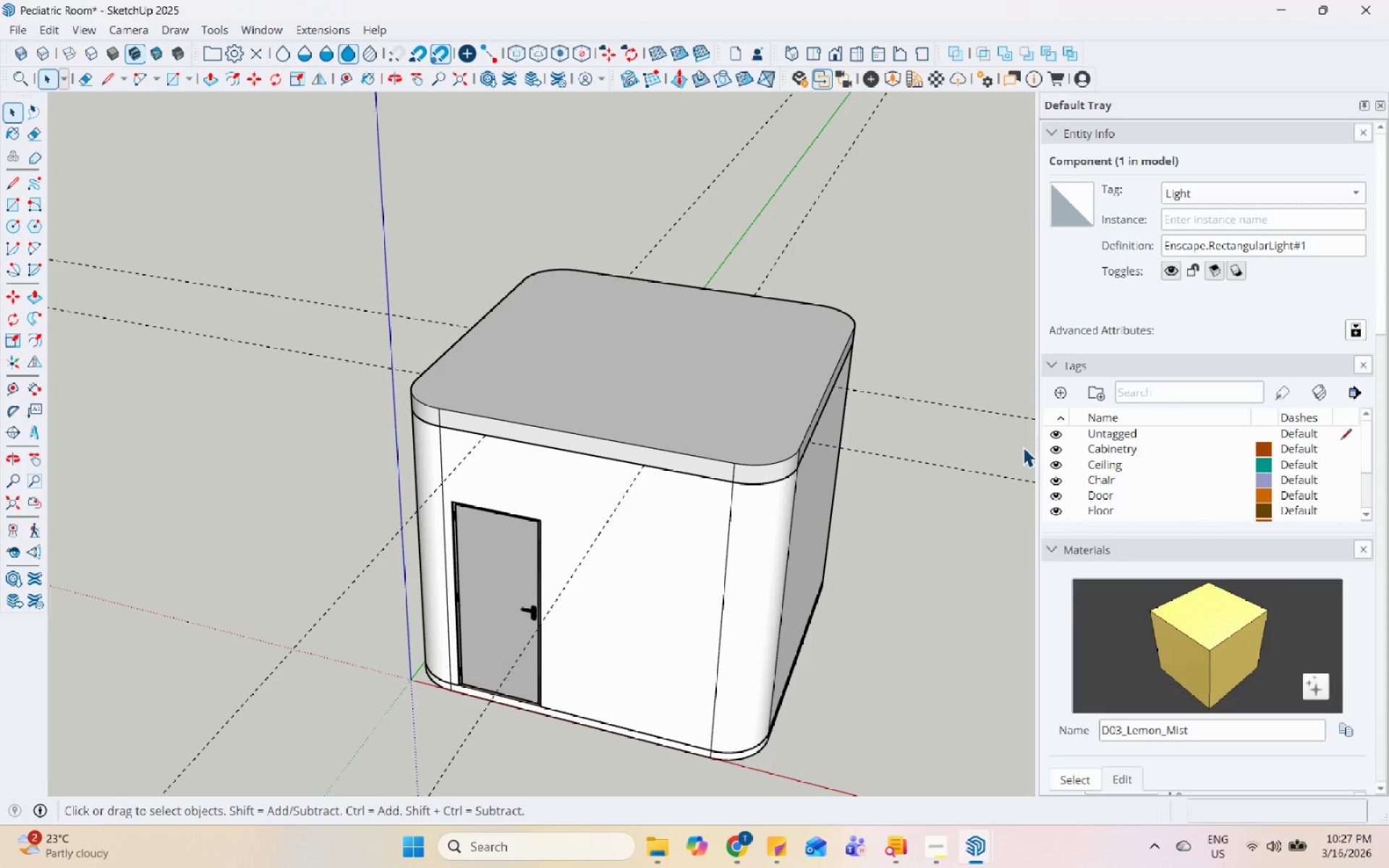 
wait(7.7)
 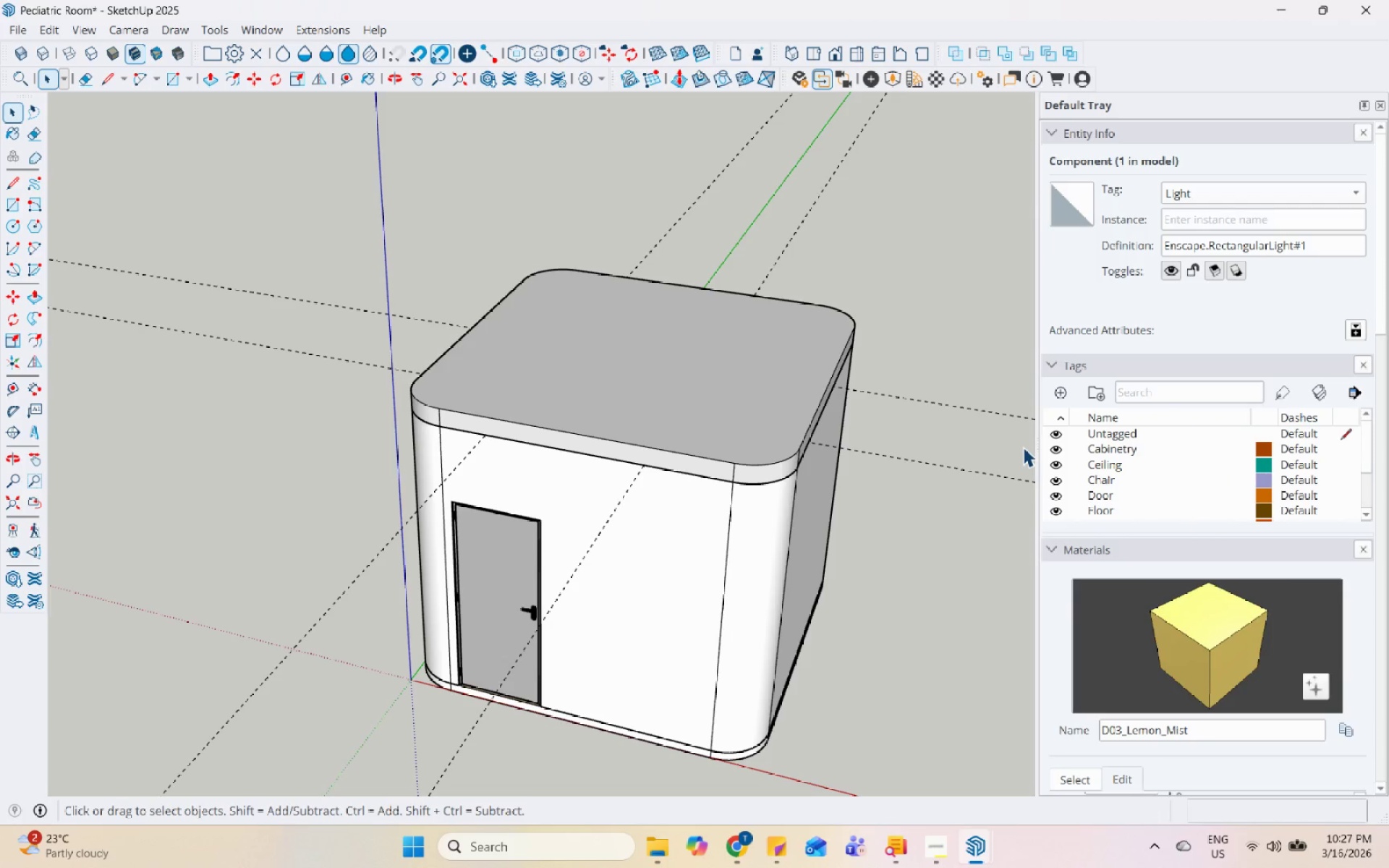 
left_click([45, 26])
 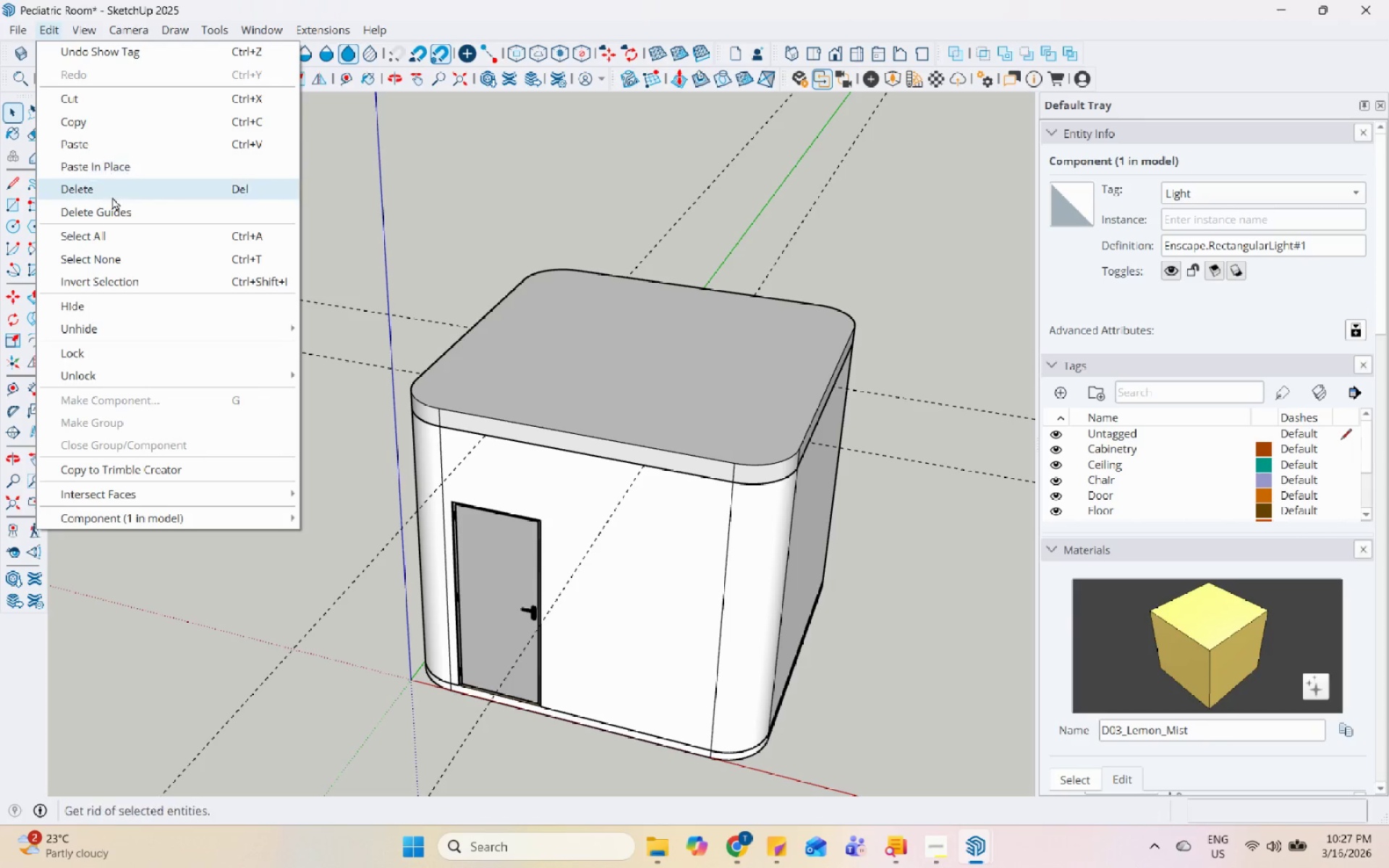 
left_click([114, 207])
 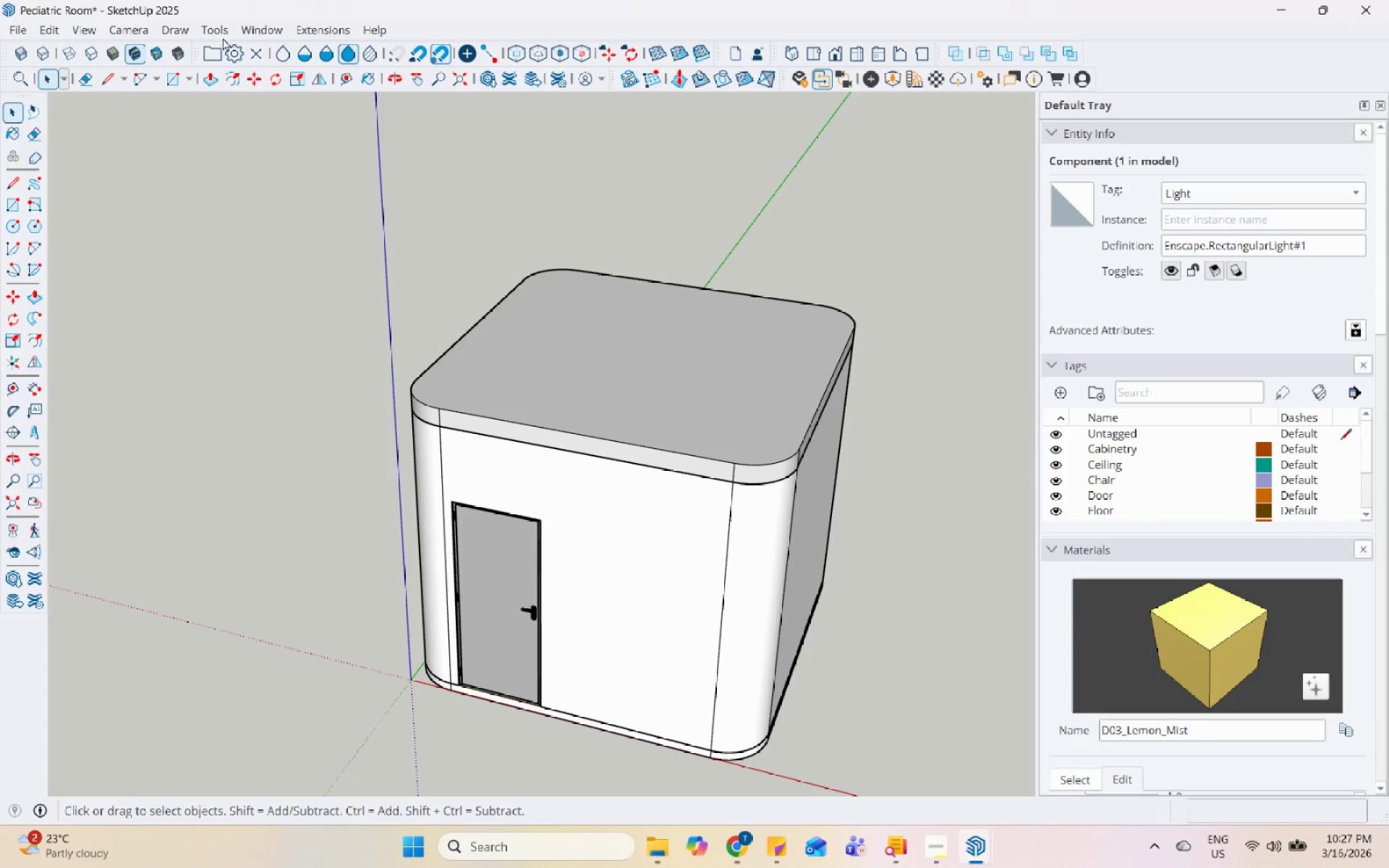 
left_click([264, 34])
 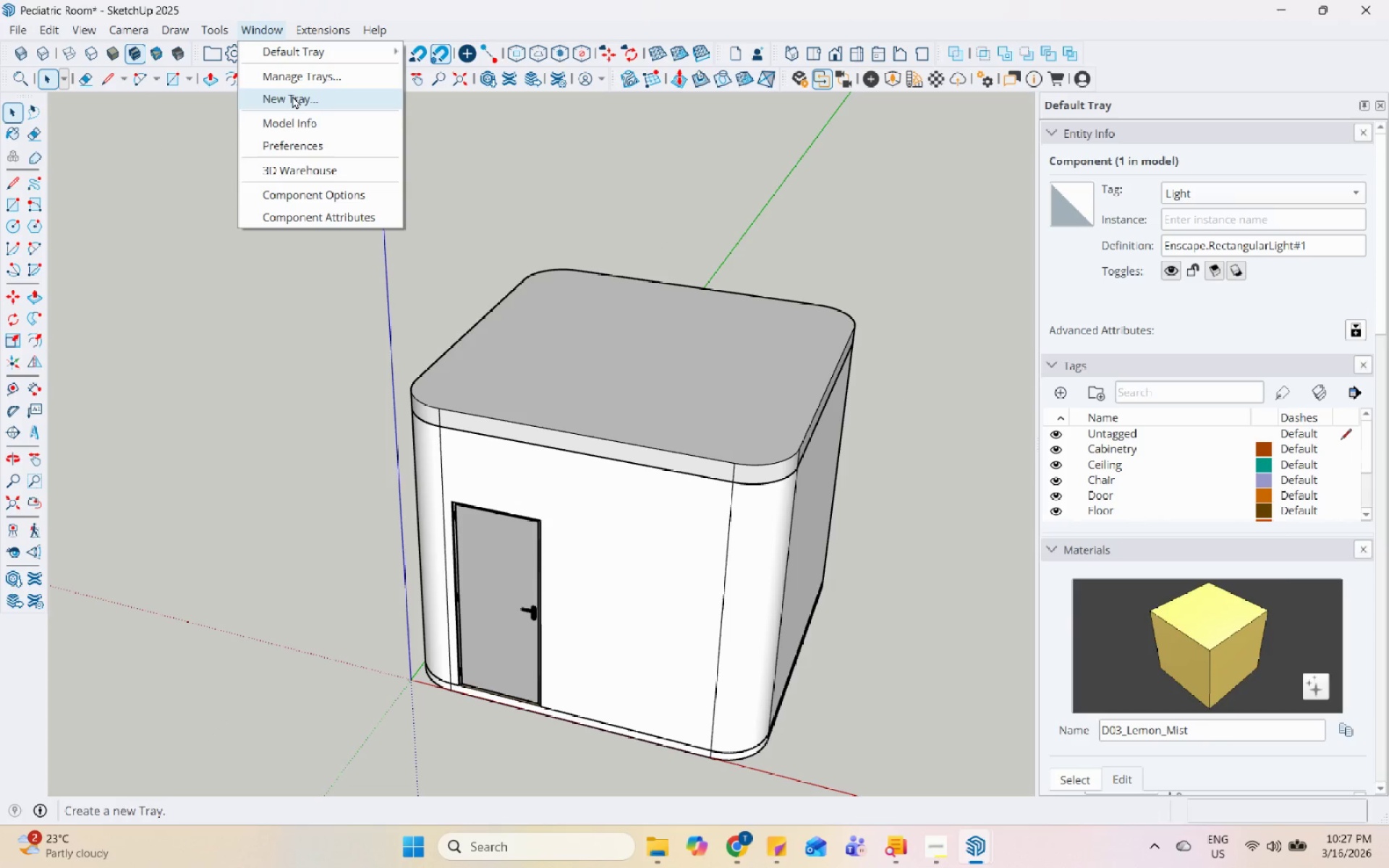 
left_click([298, 122])
 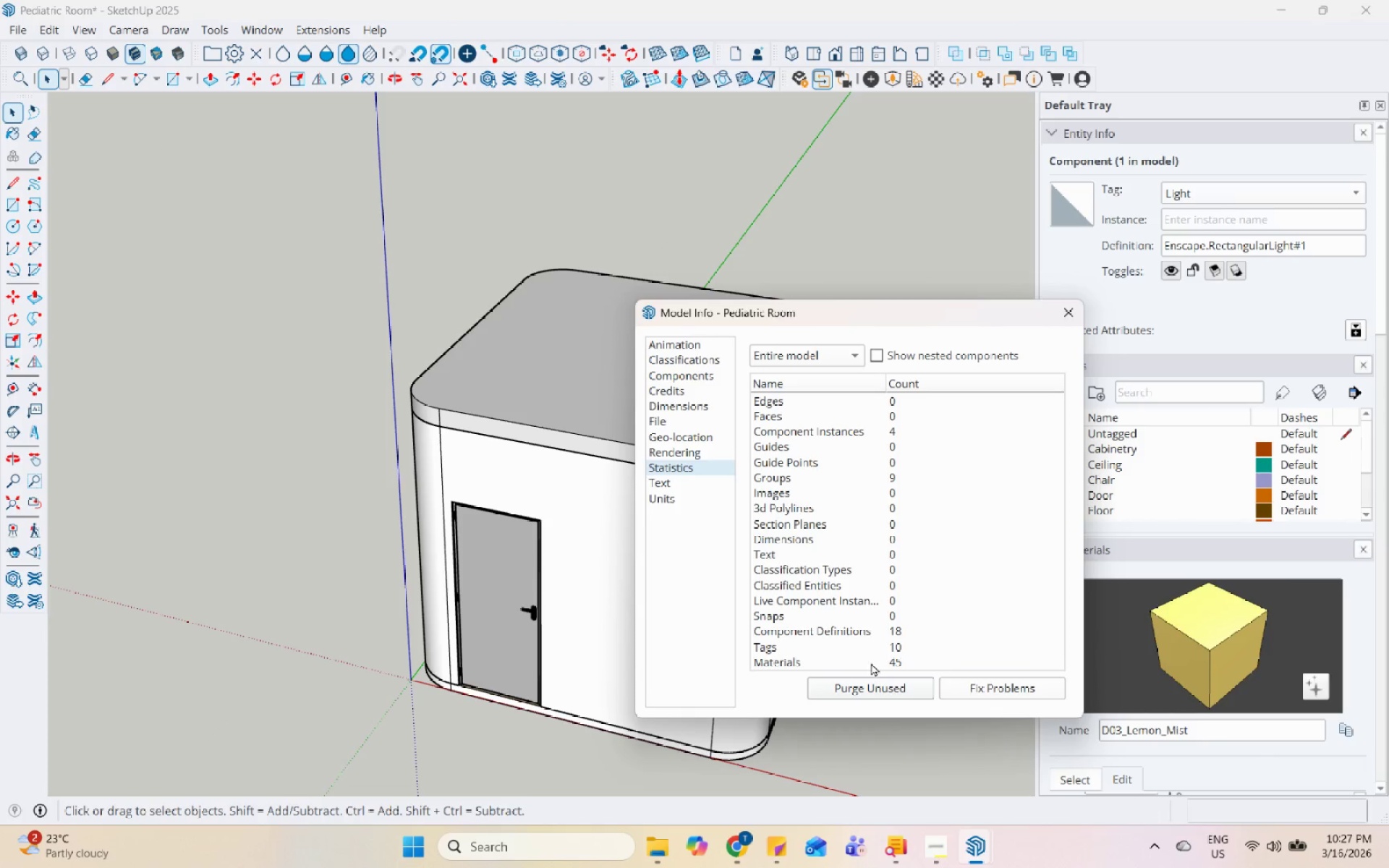 
left_click([872, 686])
 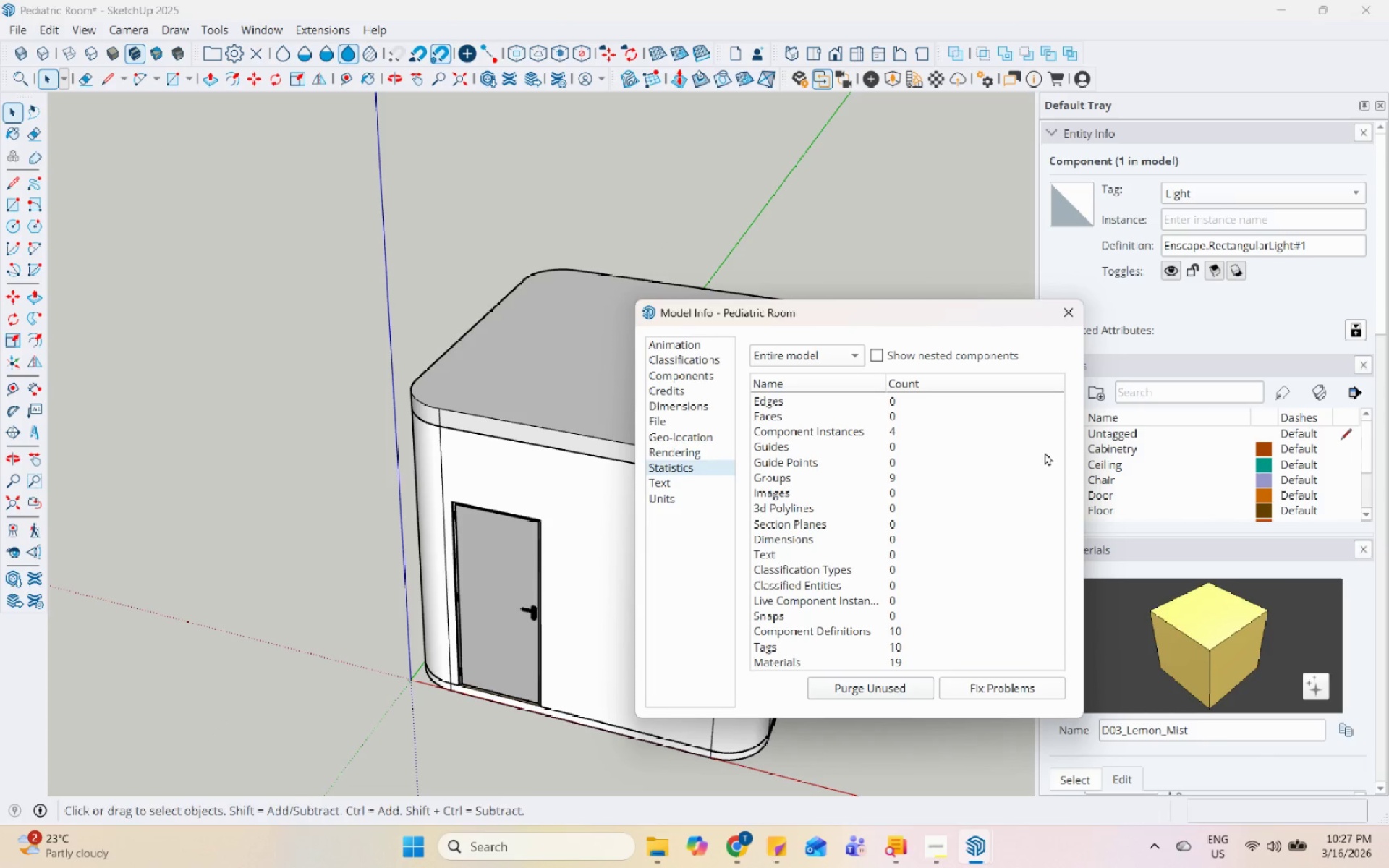 
left_click([1064, 312])
 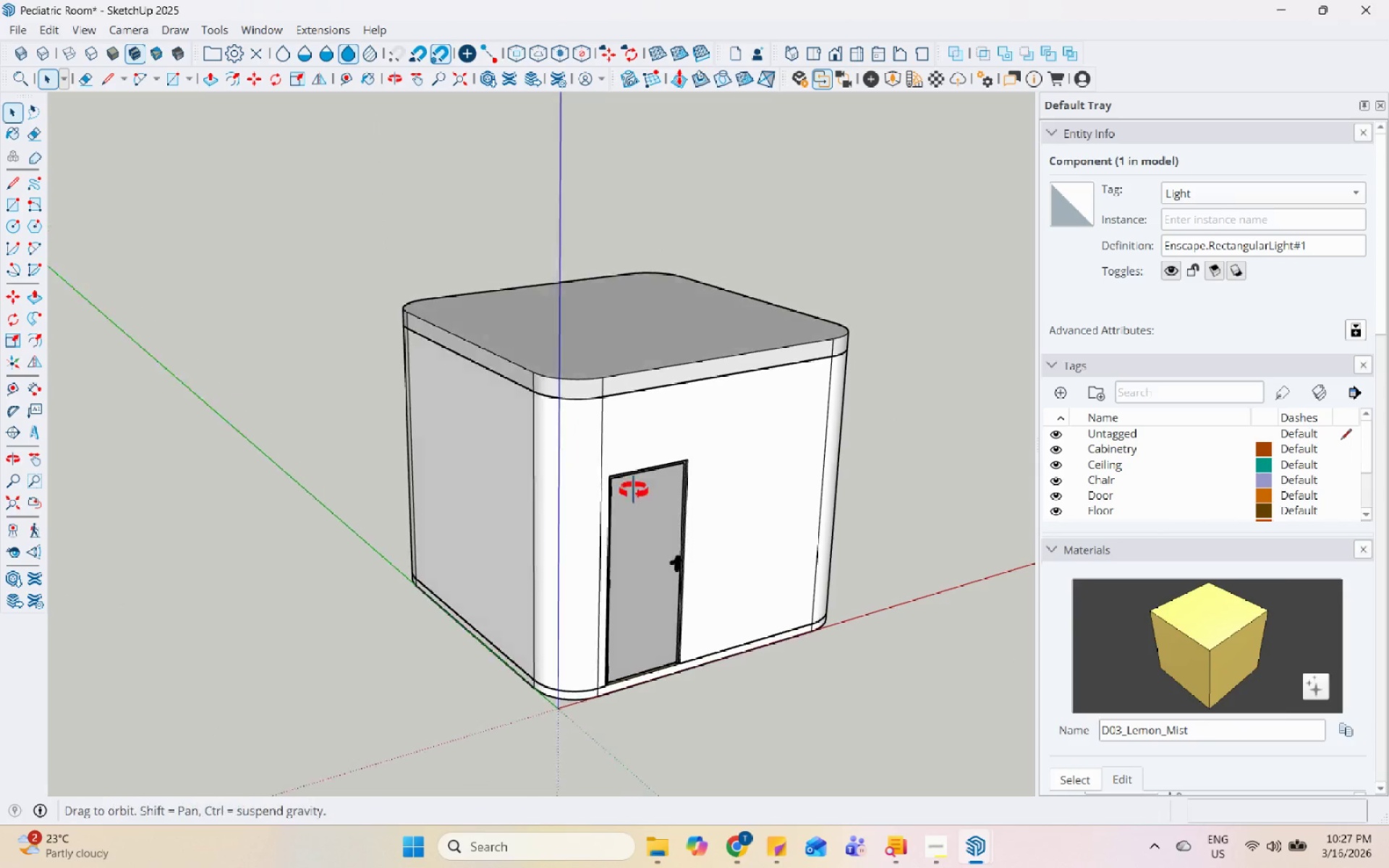 
scroll: coordinate [613, 326], scroll_direction: up, amount: 6.0
 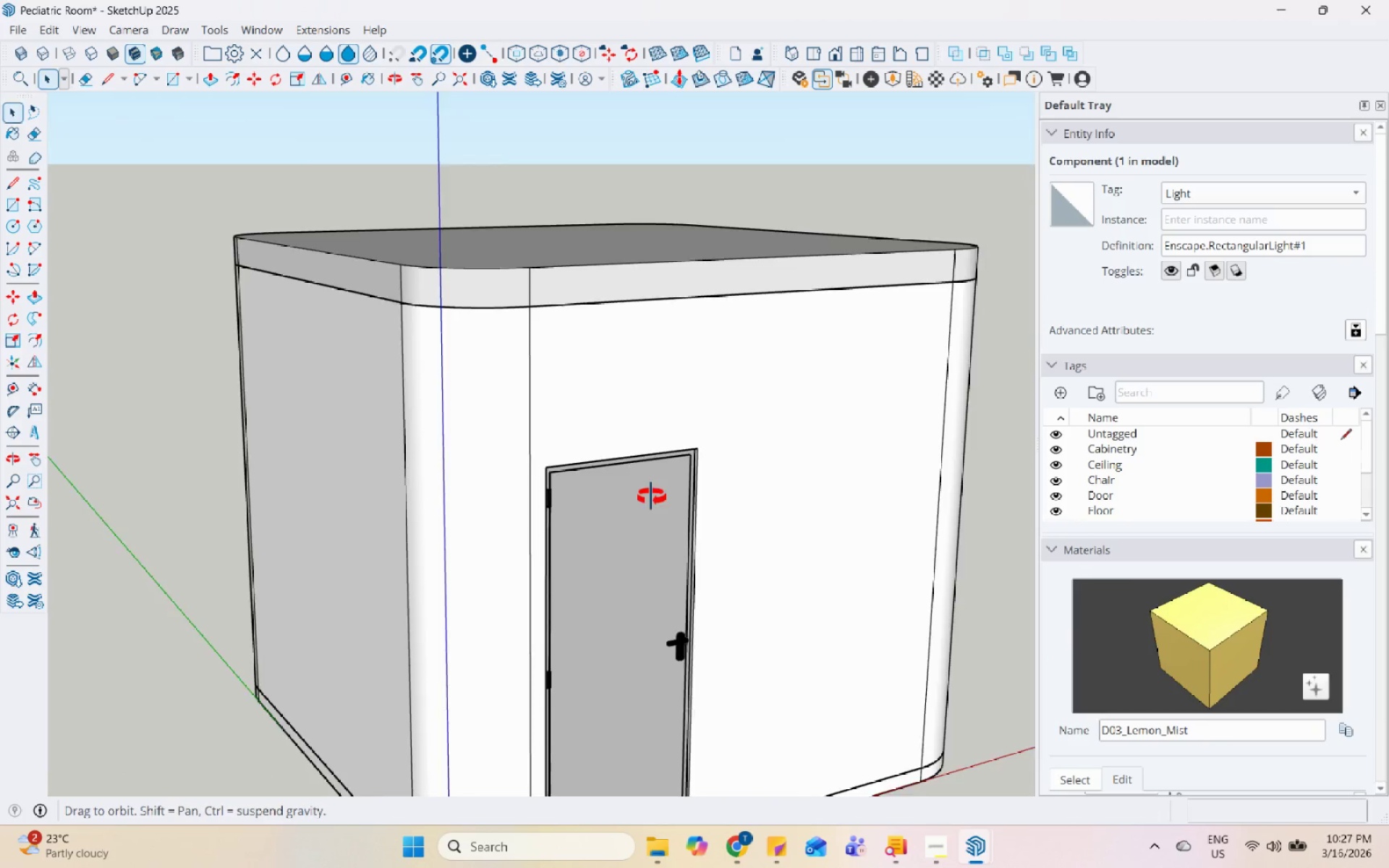 
scroll: coordinate [613, 469], scroll_direction: down, amount: 6.0
 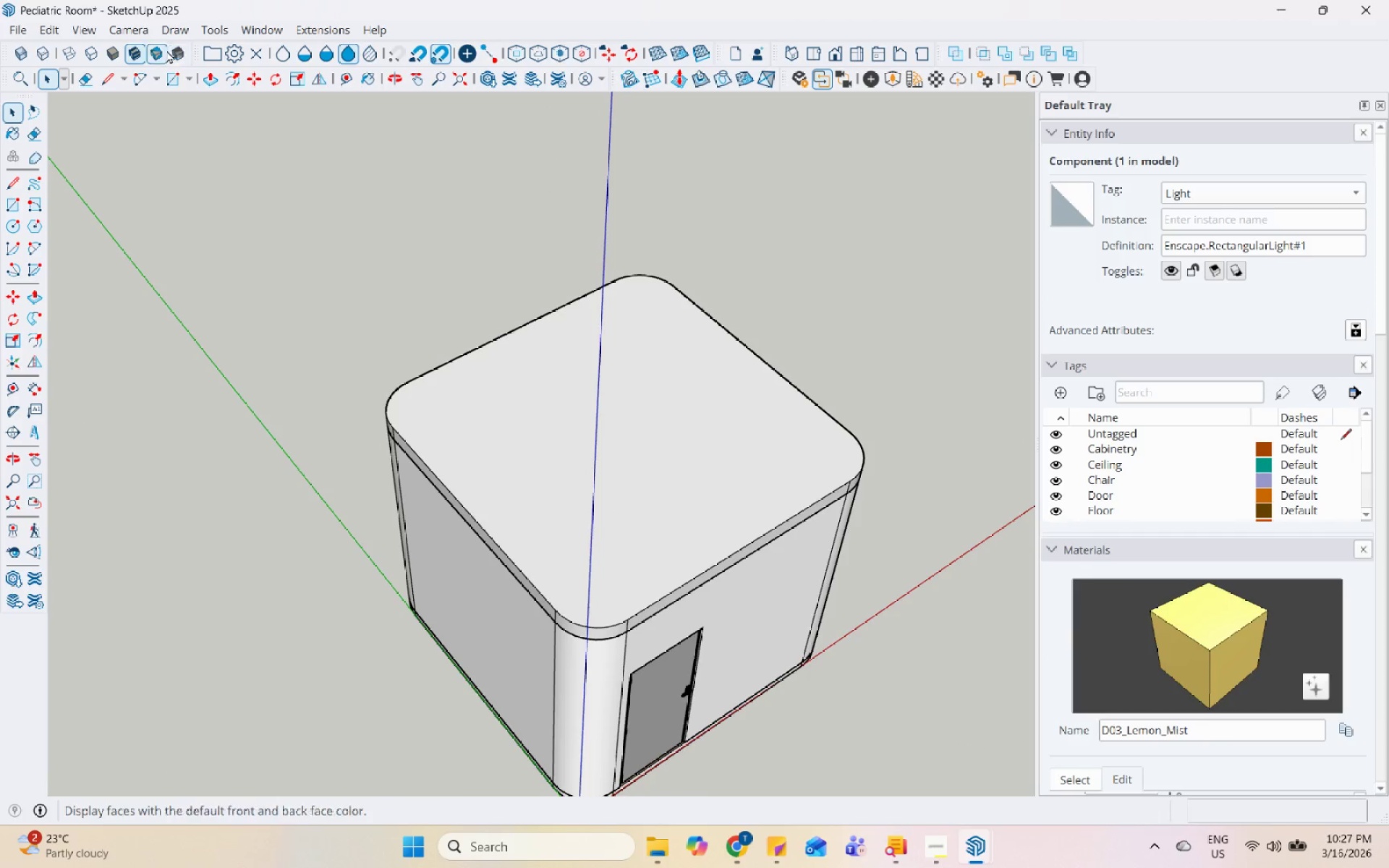 
left_click([85, 30])
 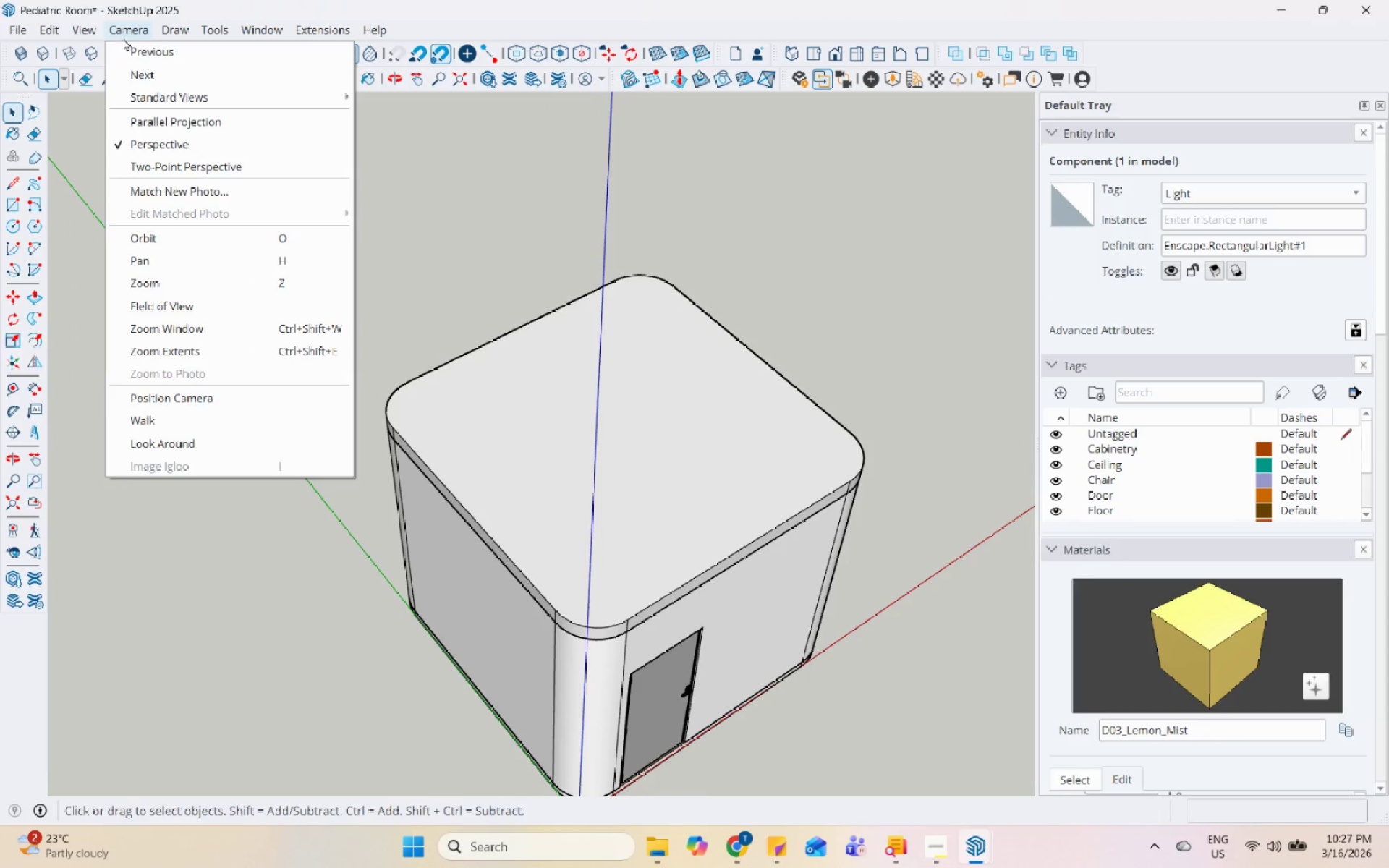 
left_click([145, 120])
 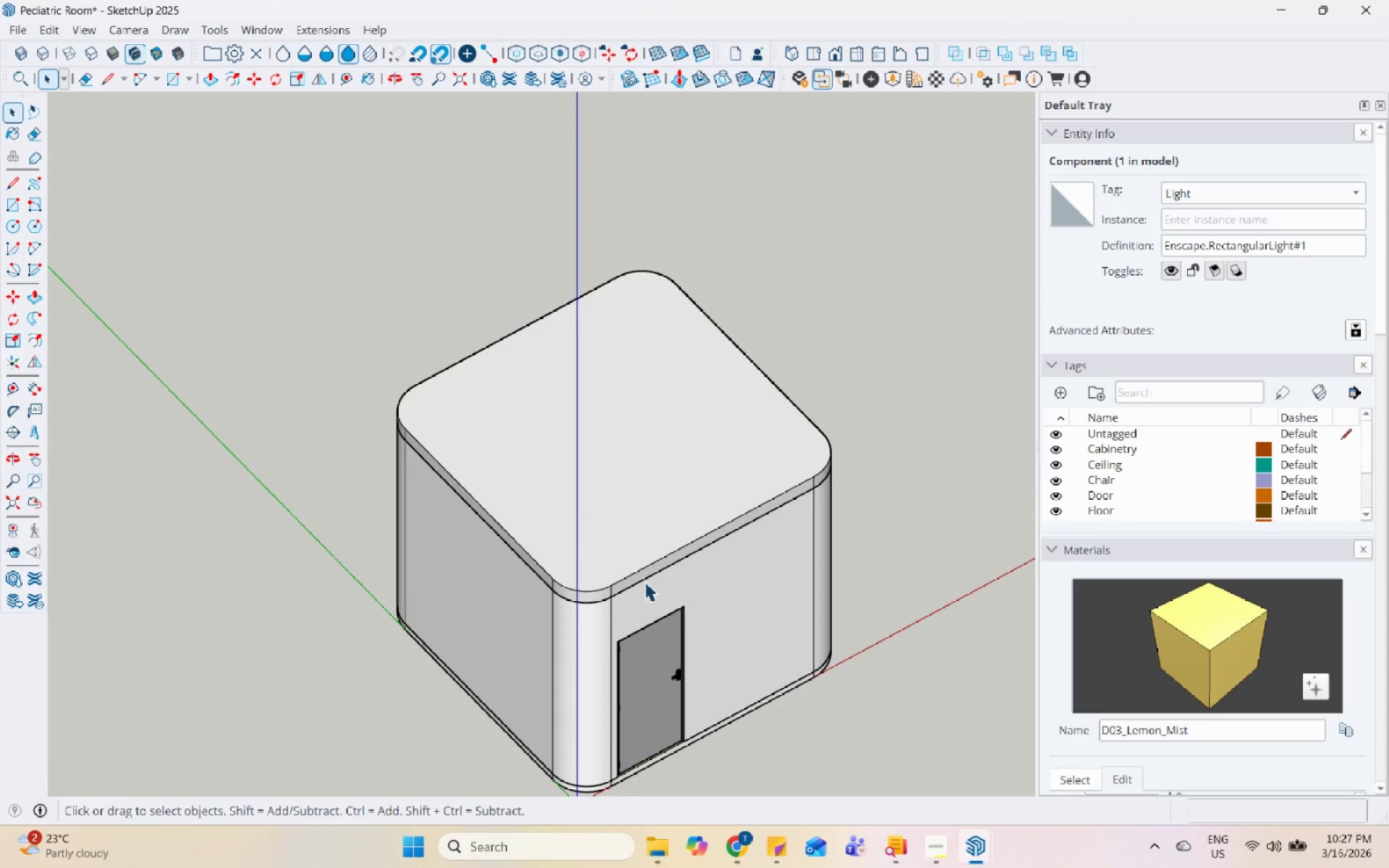 
scroll: coordinate [619, 435], scroll_direction: up, amount: 1.0
 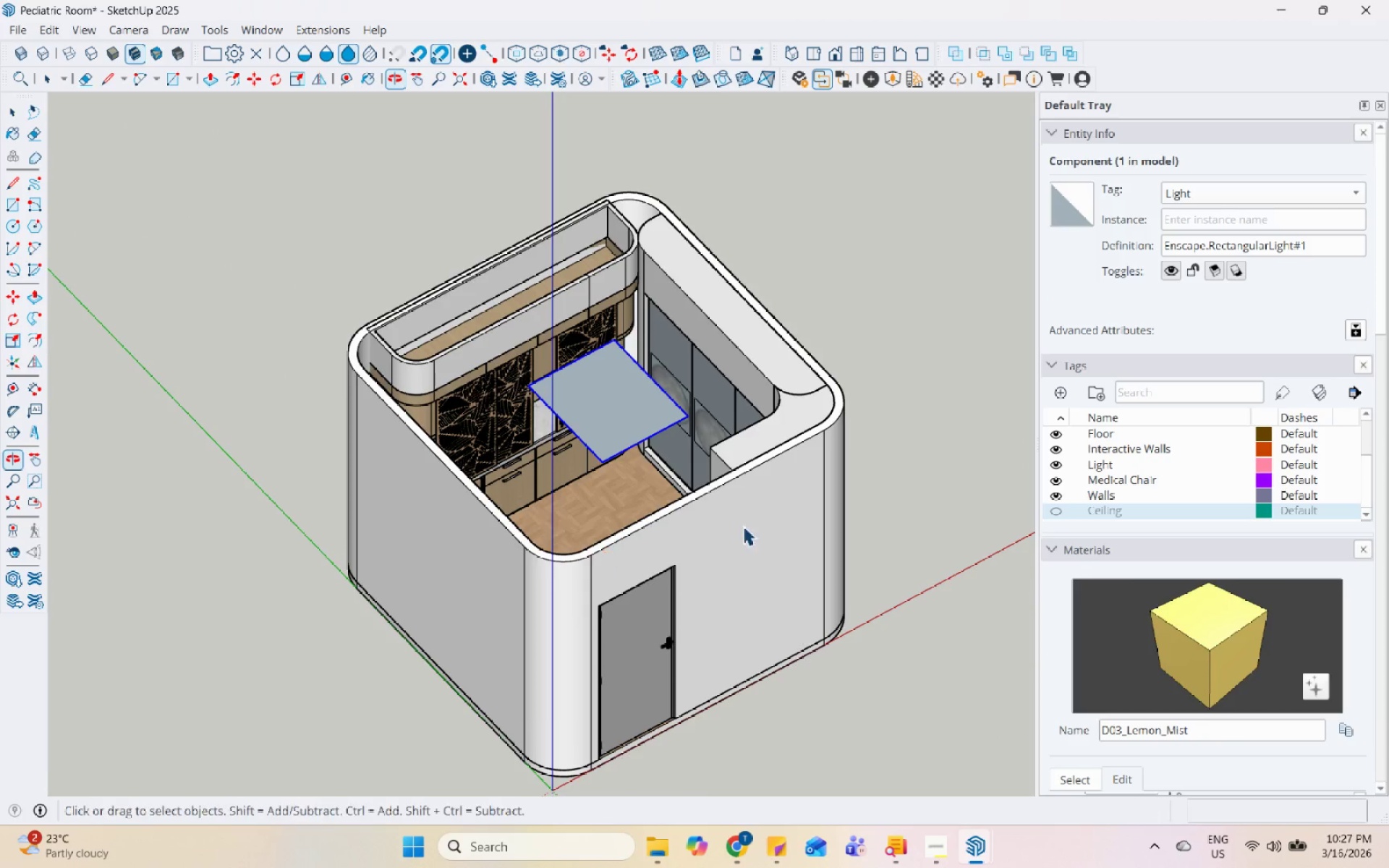 
left_click([1054, 466])
 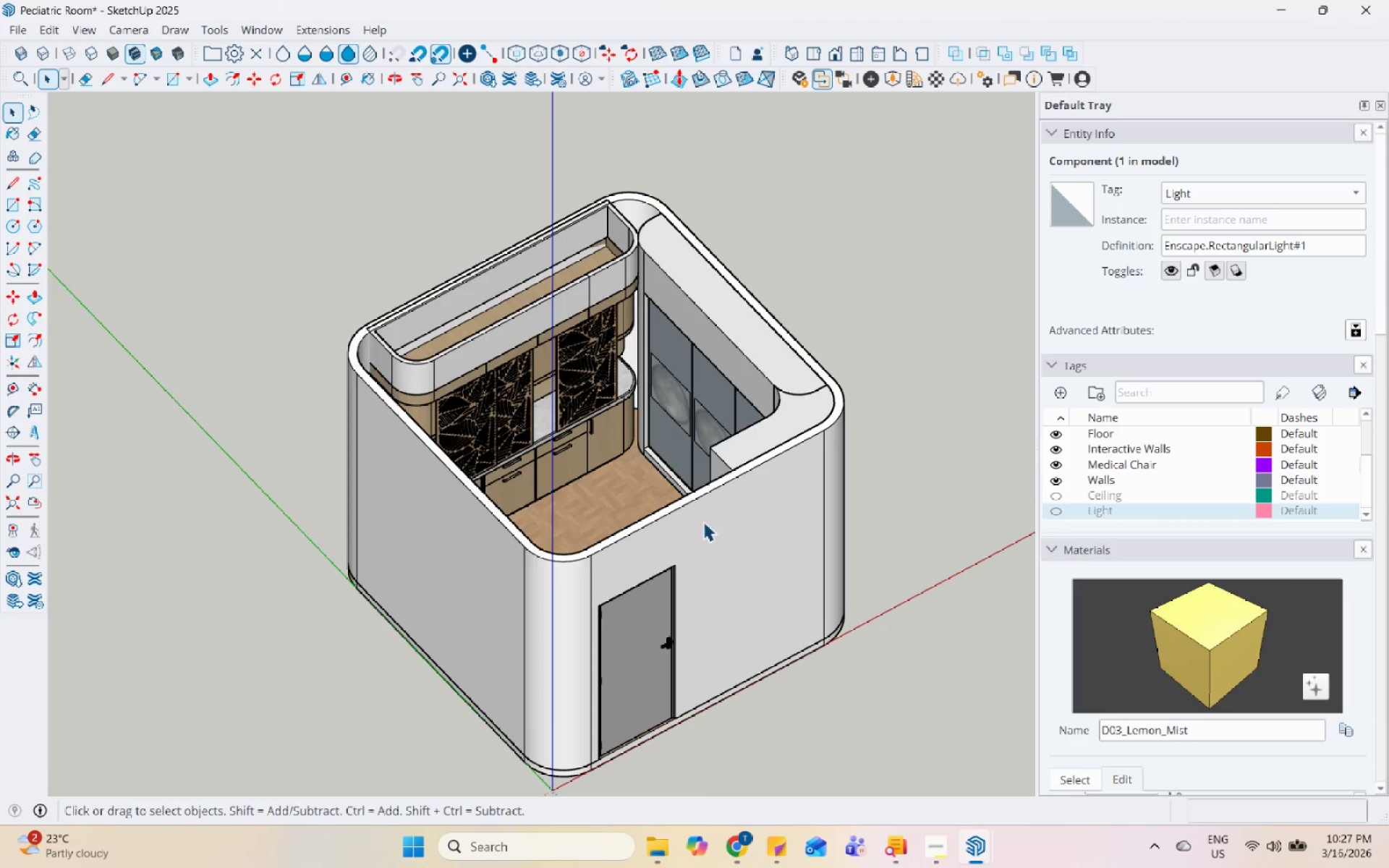 
scroll: coordinate [699, 519], scroll_direction: up, amount: 1.0
 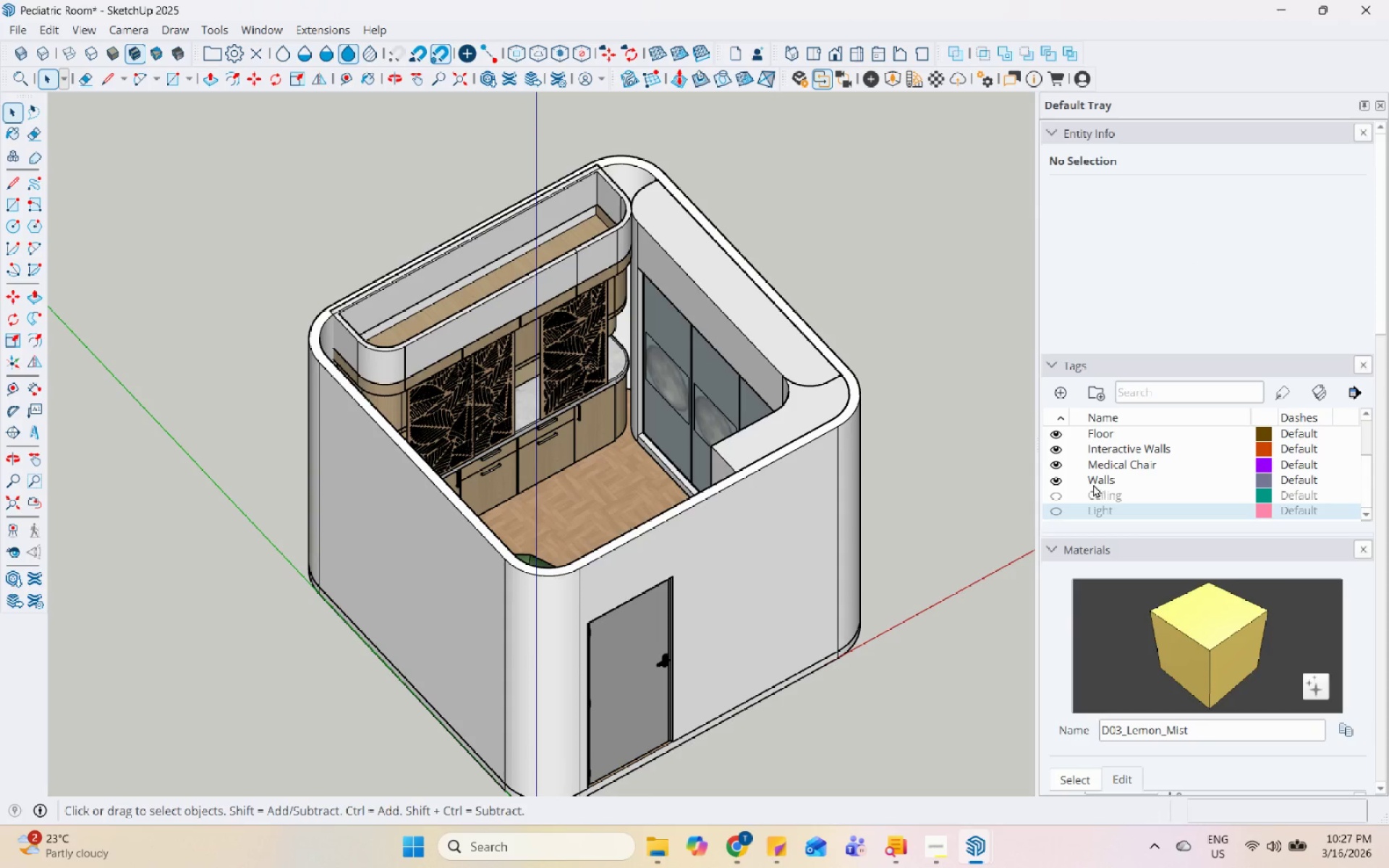 
left_click([1059, 482])
 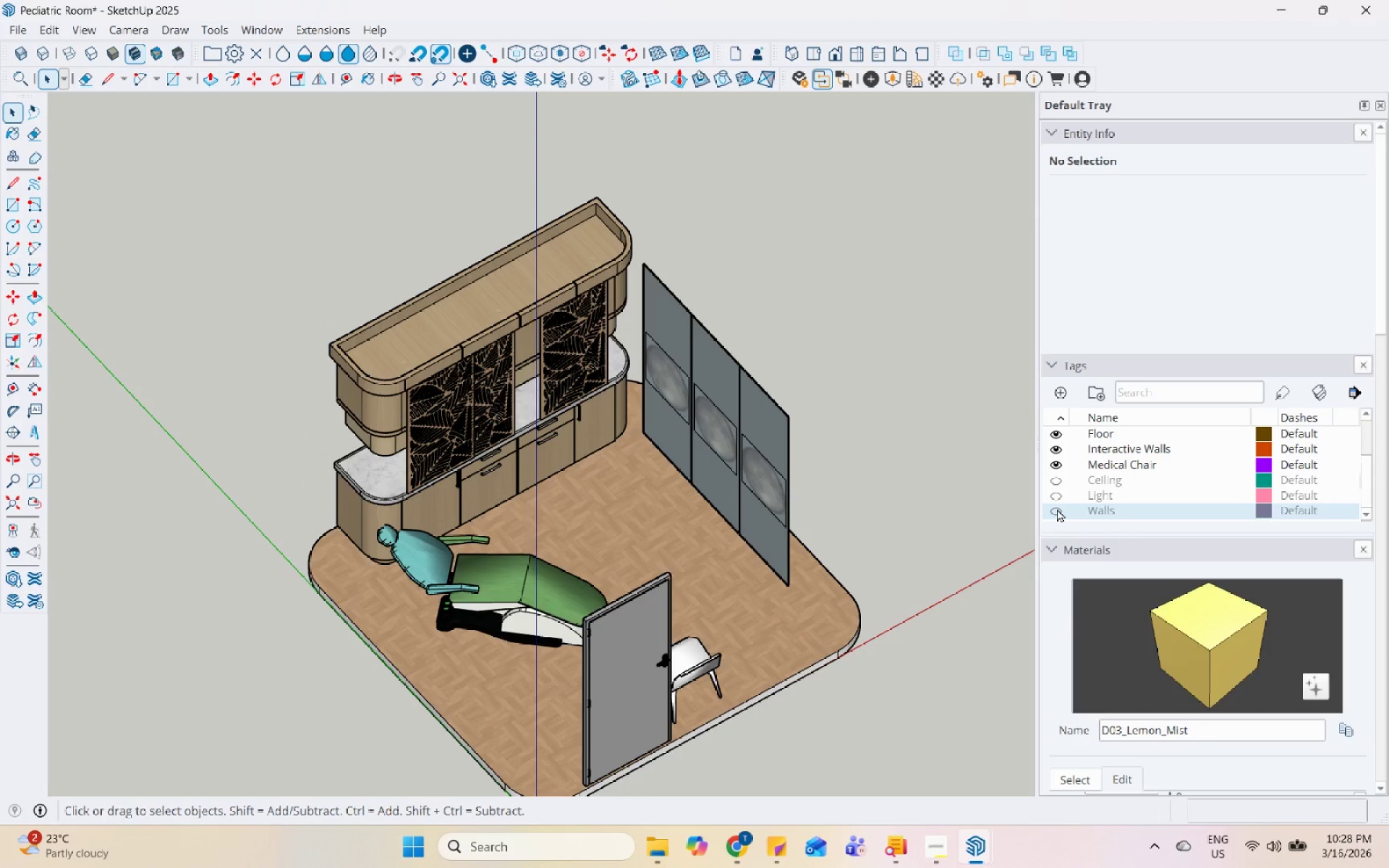 
left_click([1057, 509])
 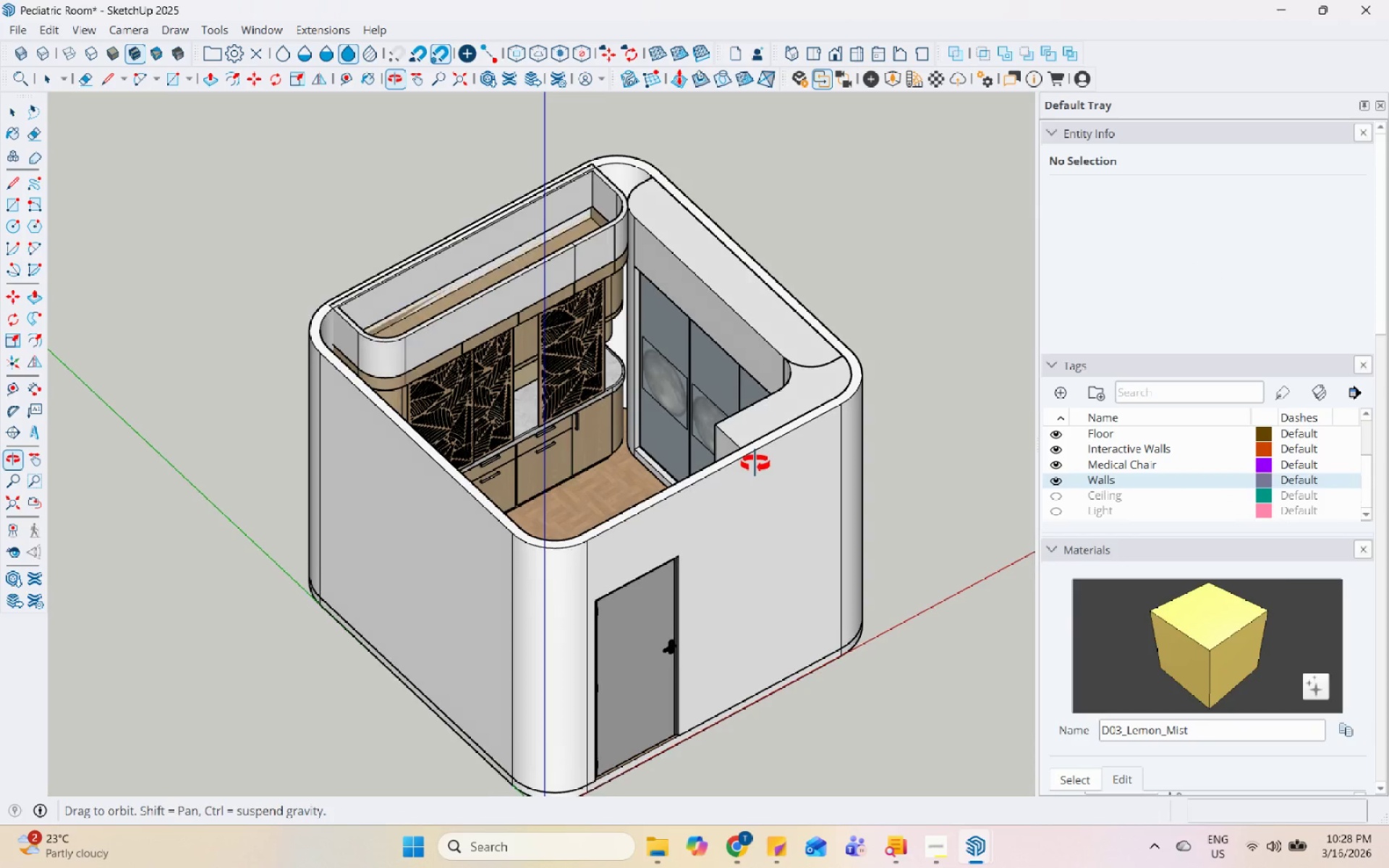 
scroll: coordinate [577, 382], scroll_direction: down, amount: 3.0
 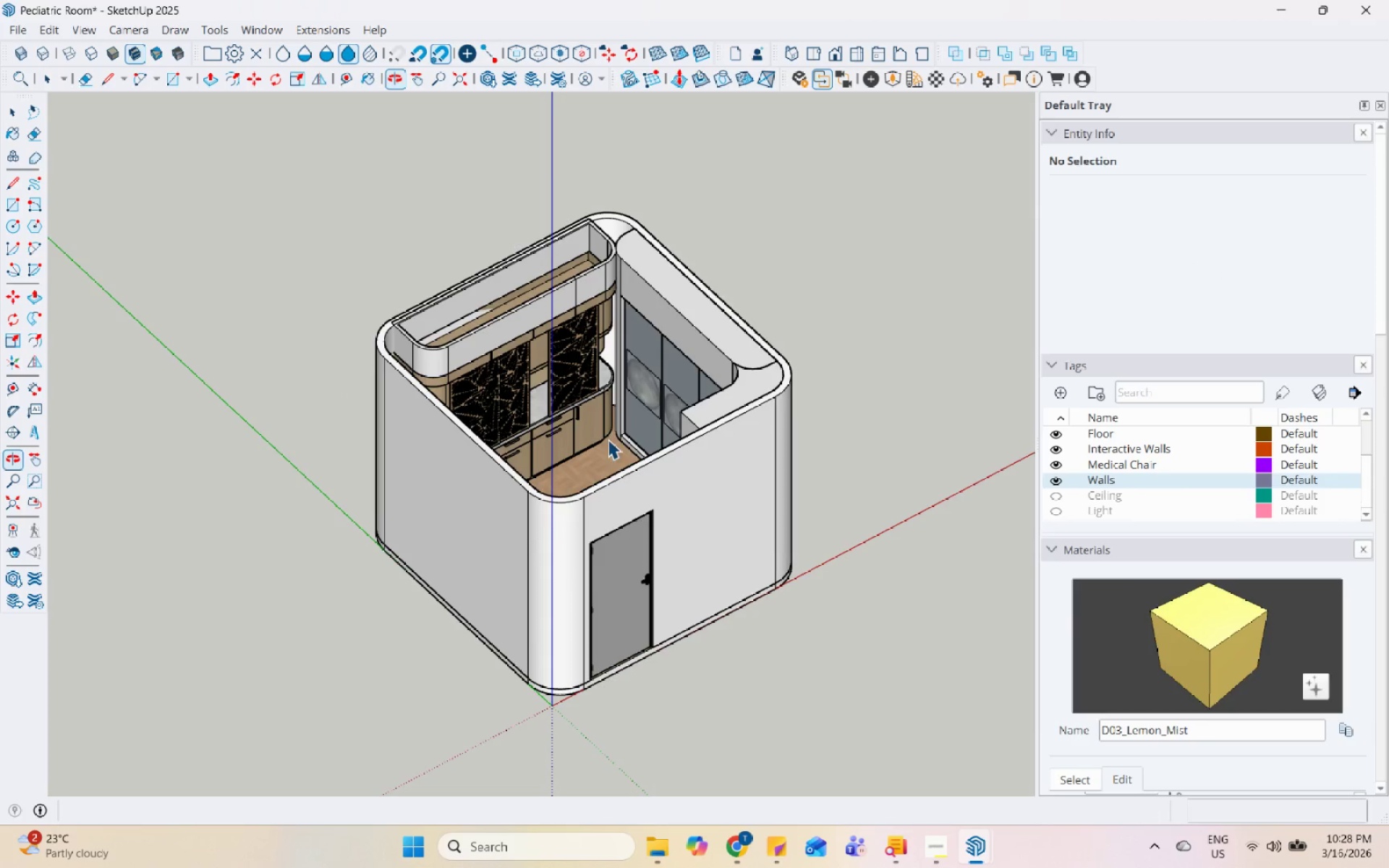 
left_click([533, 341])
 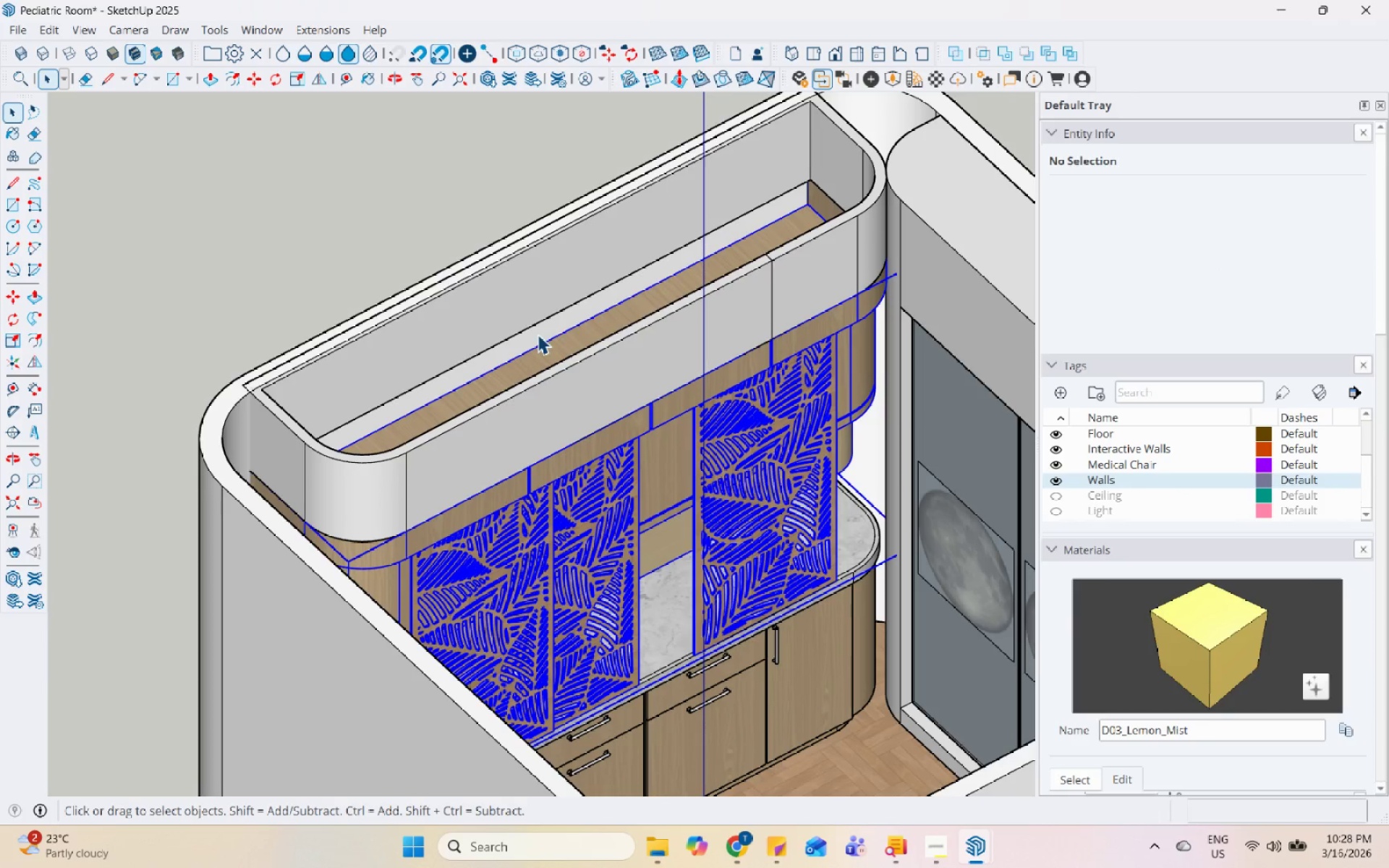 
scroll: coordinate [535, 327], scroll_direction: up, amount: 10.0
 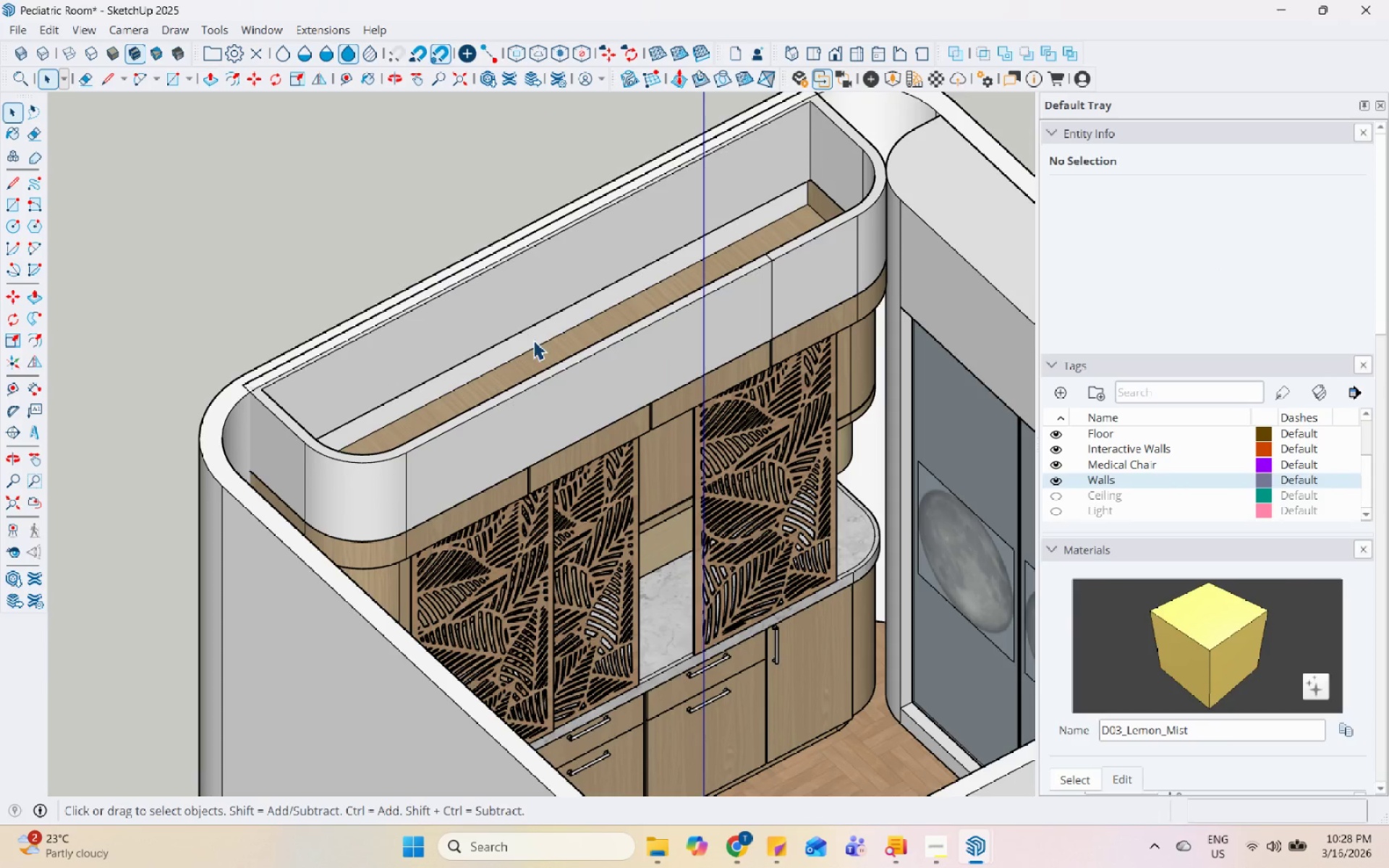 
scroll: coordinate [538, 333], scroll_direction: down, amount: 7.0
 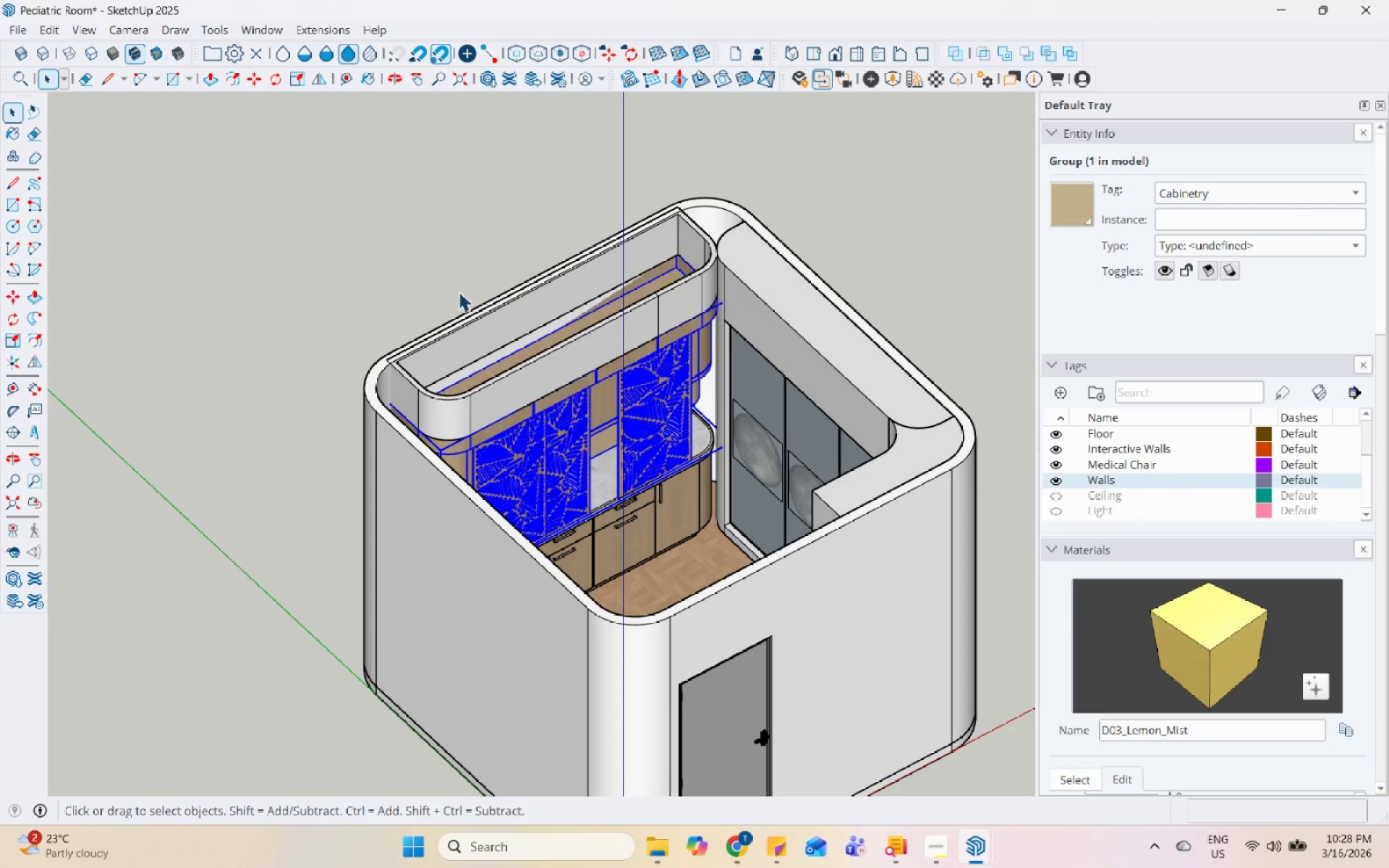 
left_click([838, 281])
 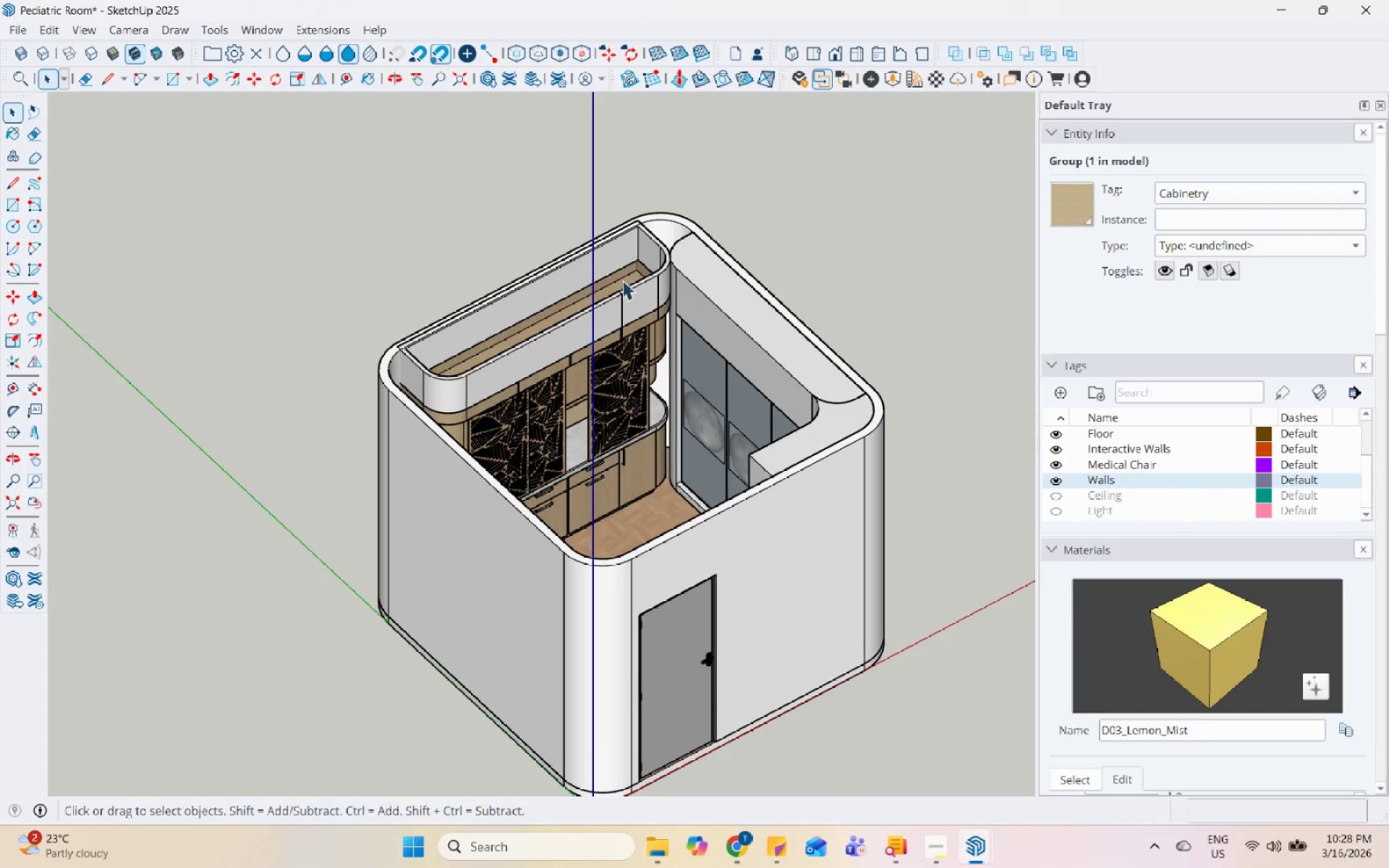 
scroll: coordinate [628, 418], scroll_direction: down, amount: 3.0
 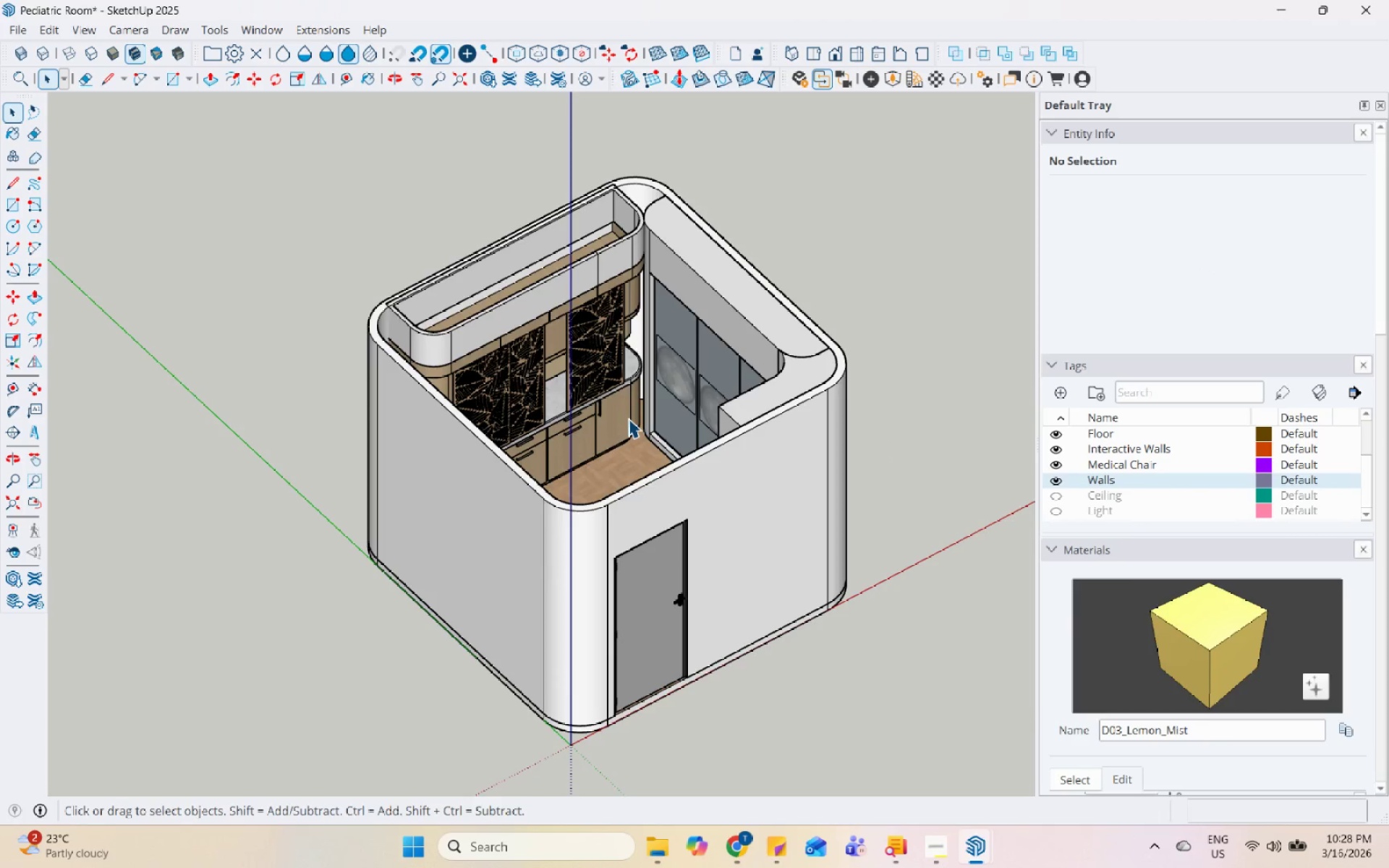 
key(Control+S)
 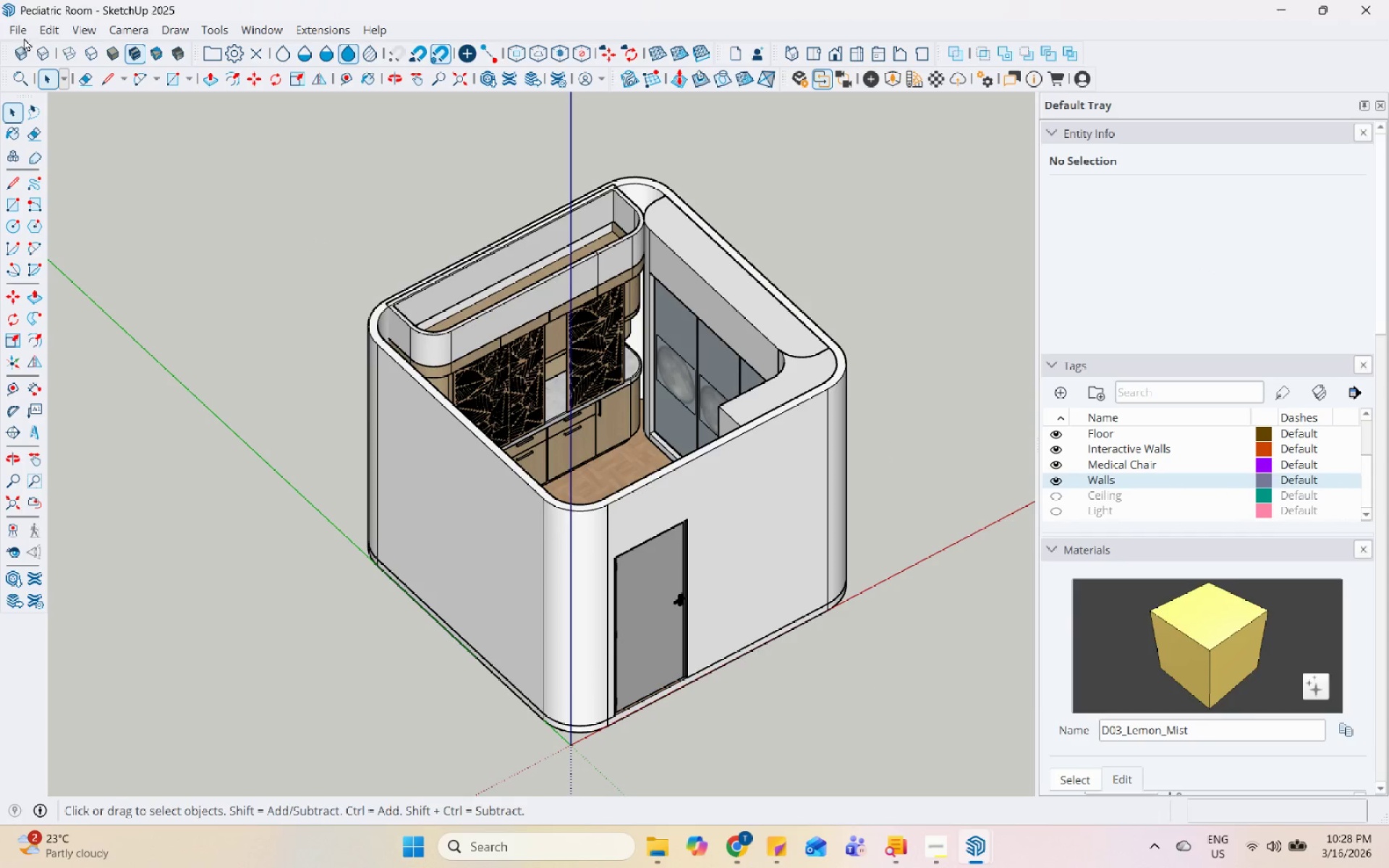 
wait(6.0)
 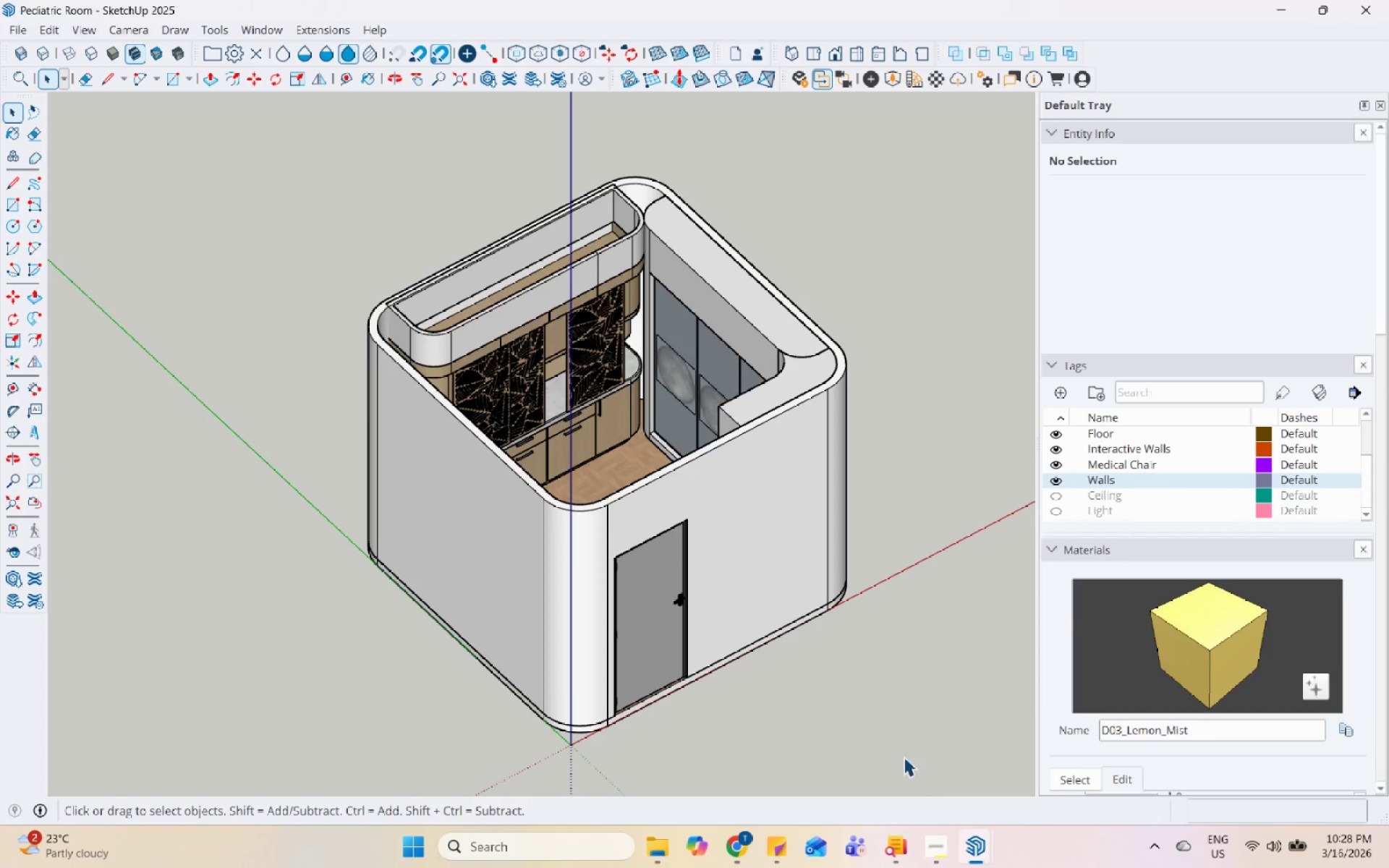 
double_click([1058, 507])
 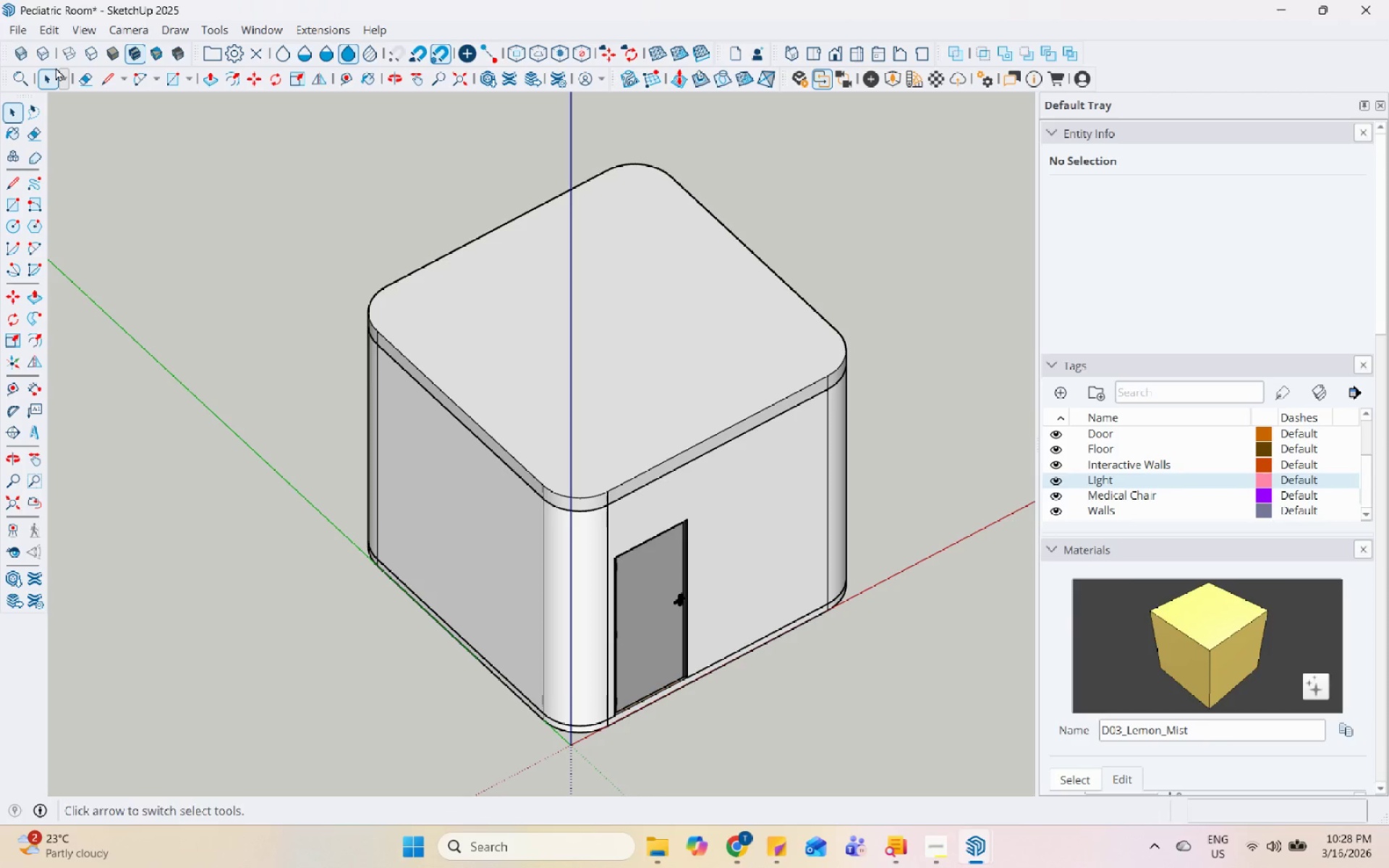 
left_click([18, 27])
 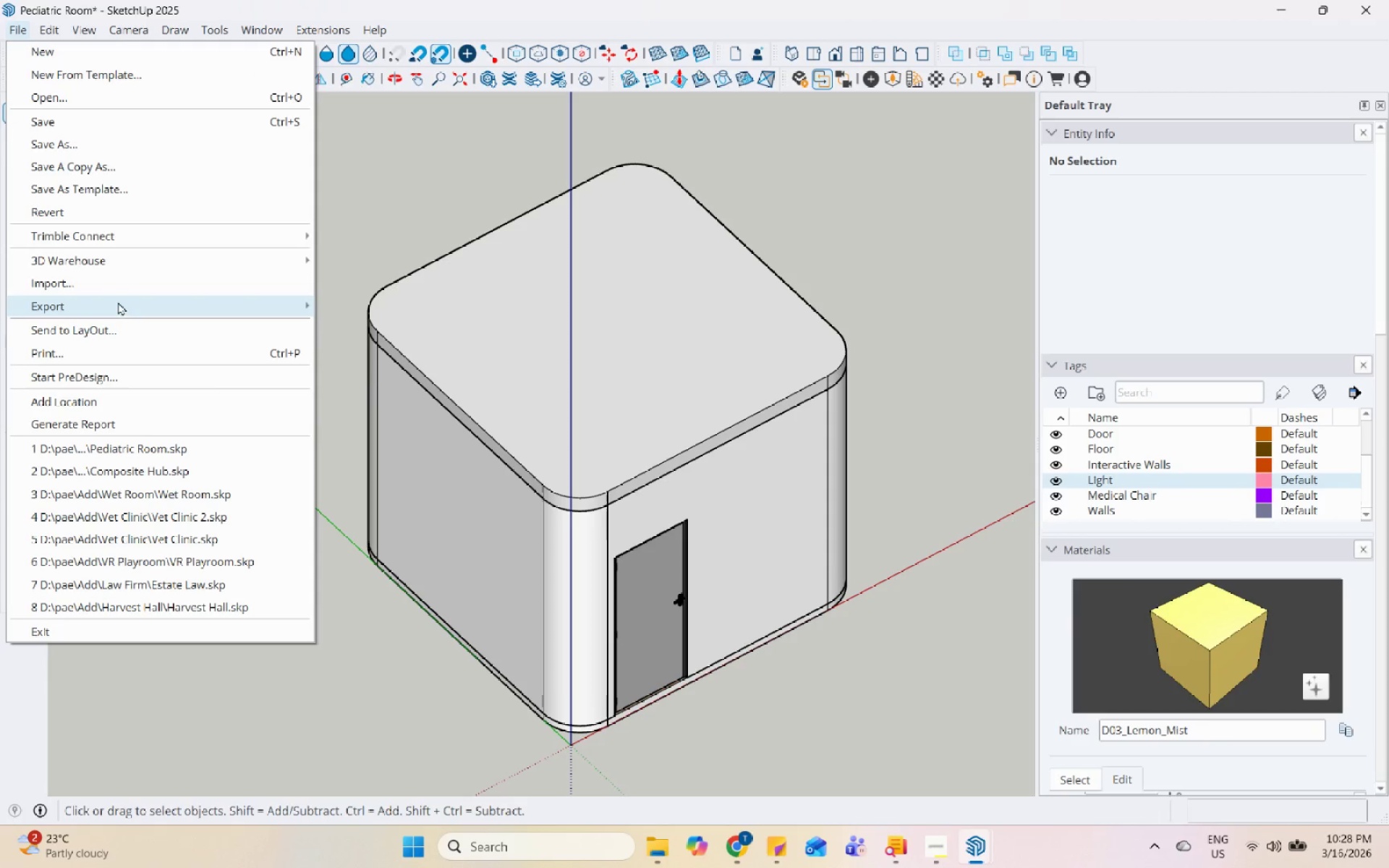 
left_click([120, 295])
 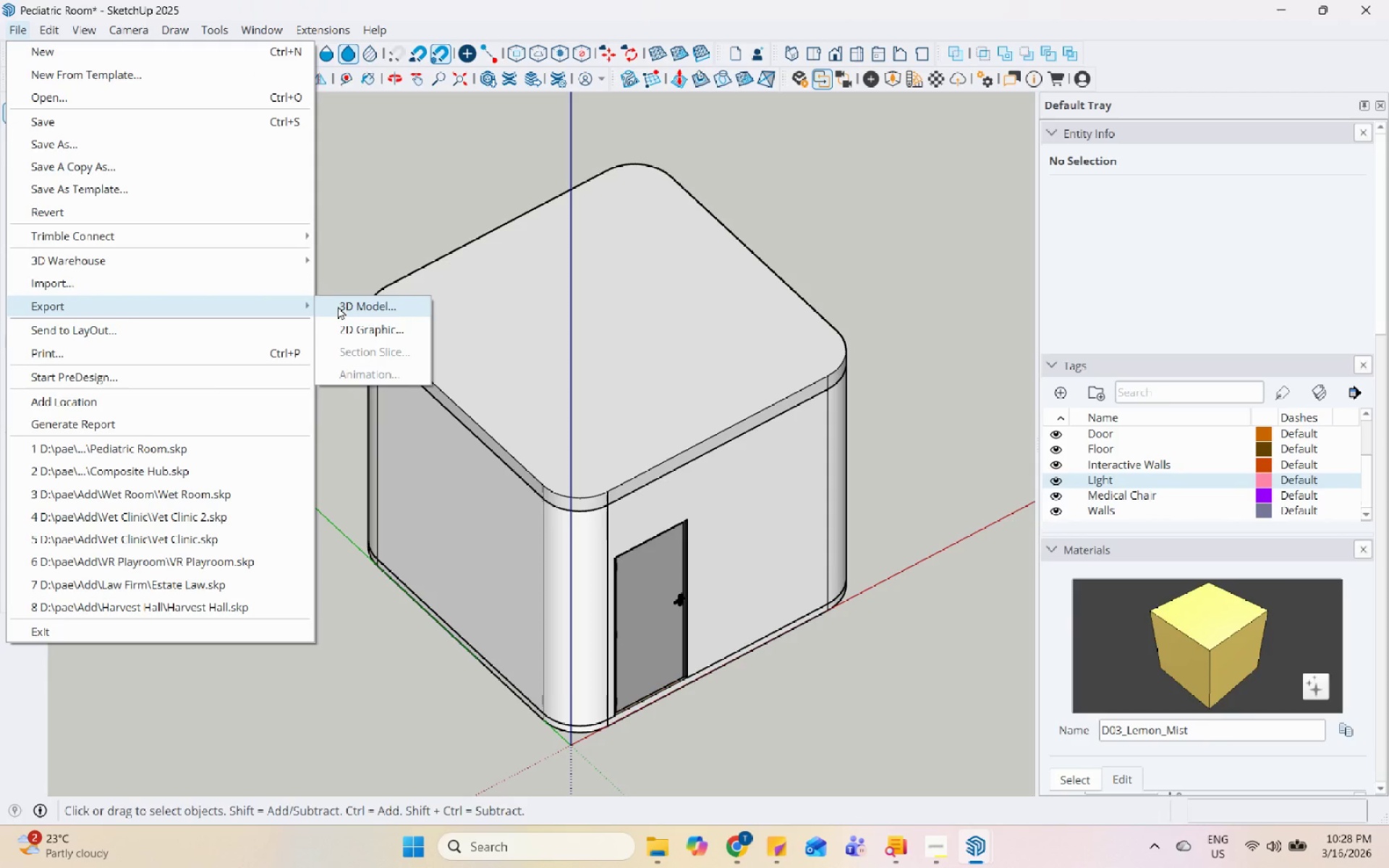 
left_click([339, 306])
 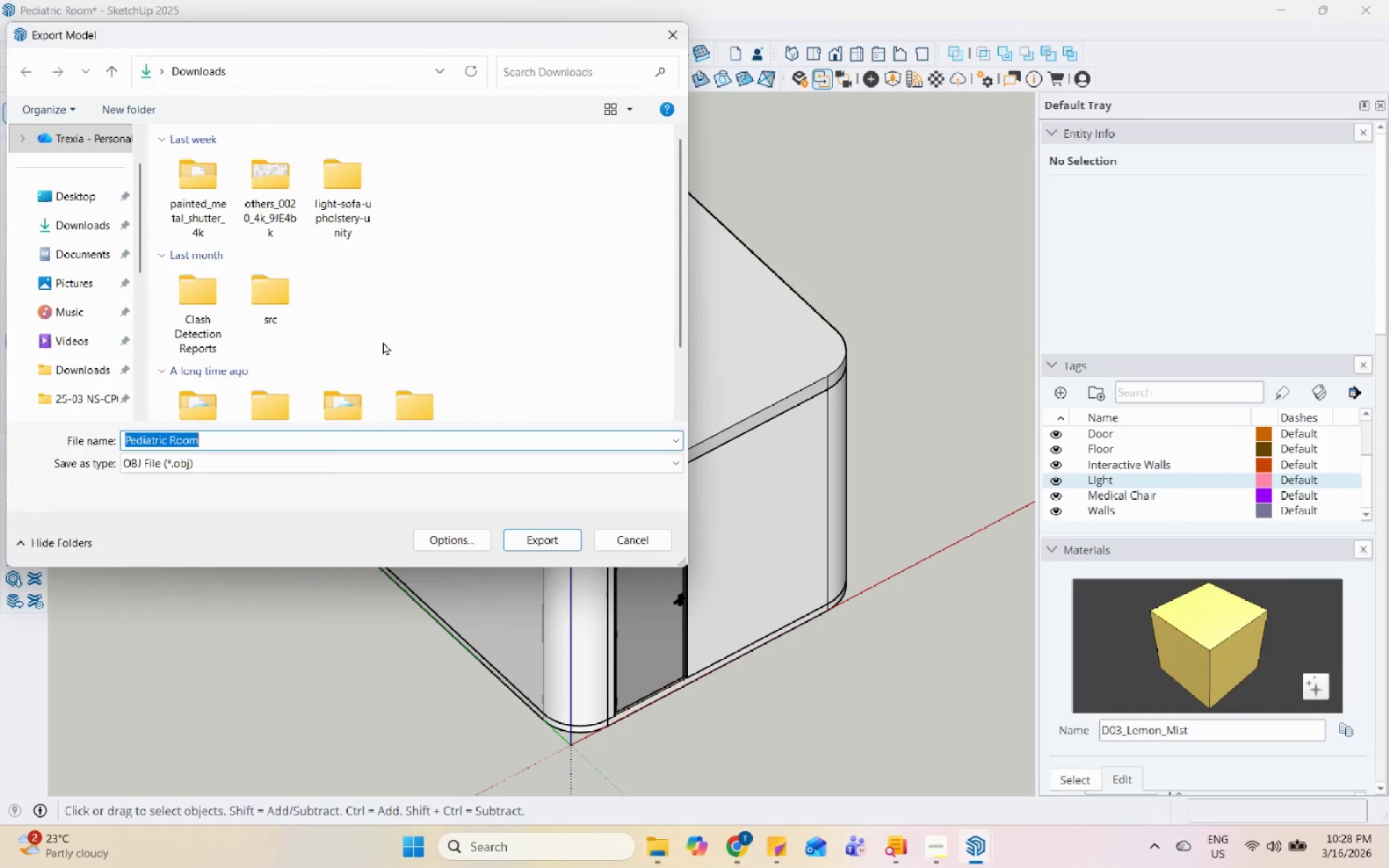 
wait(5.36)
 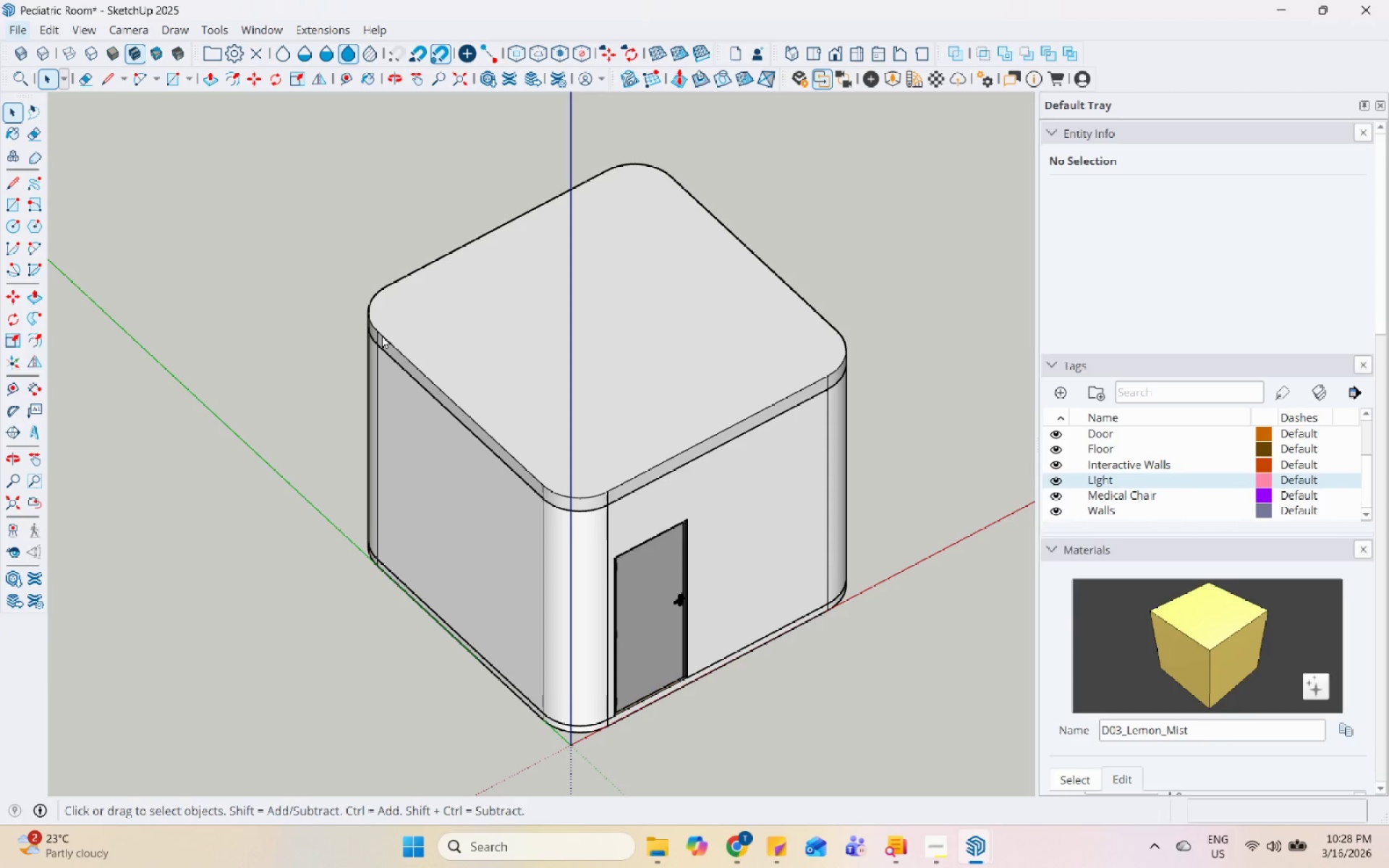 
scroll: coordinate [109, 306], scroll_direction: down, amount: 5.0
 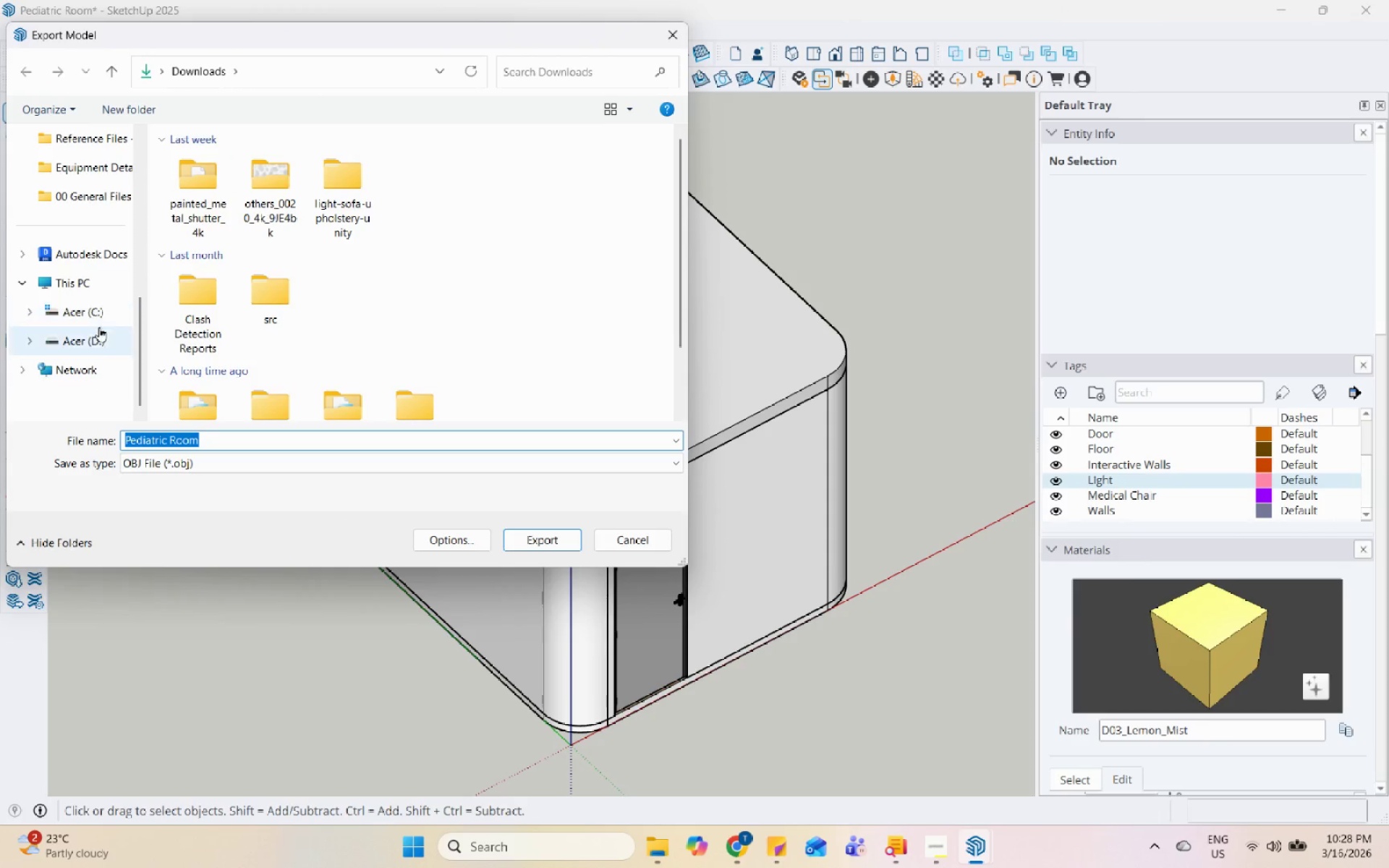 
left_click([95, 341])
 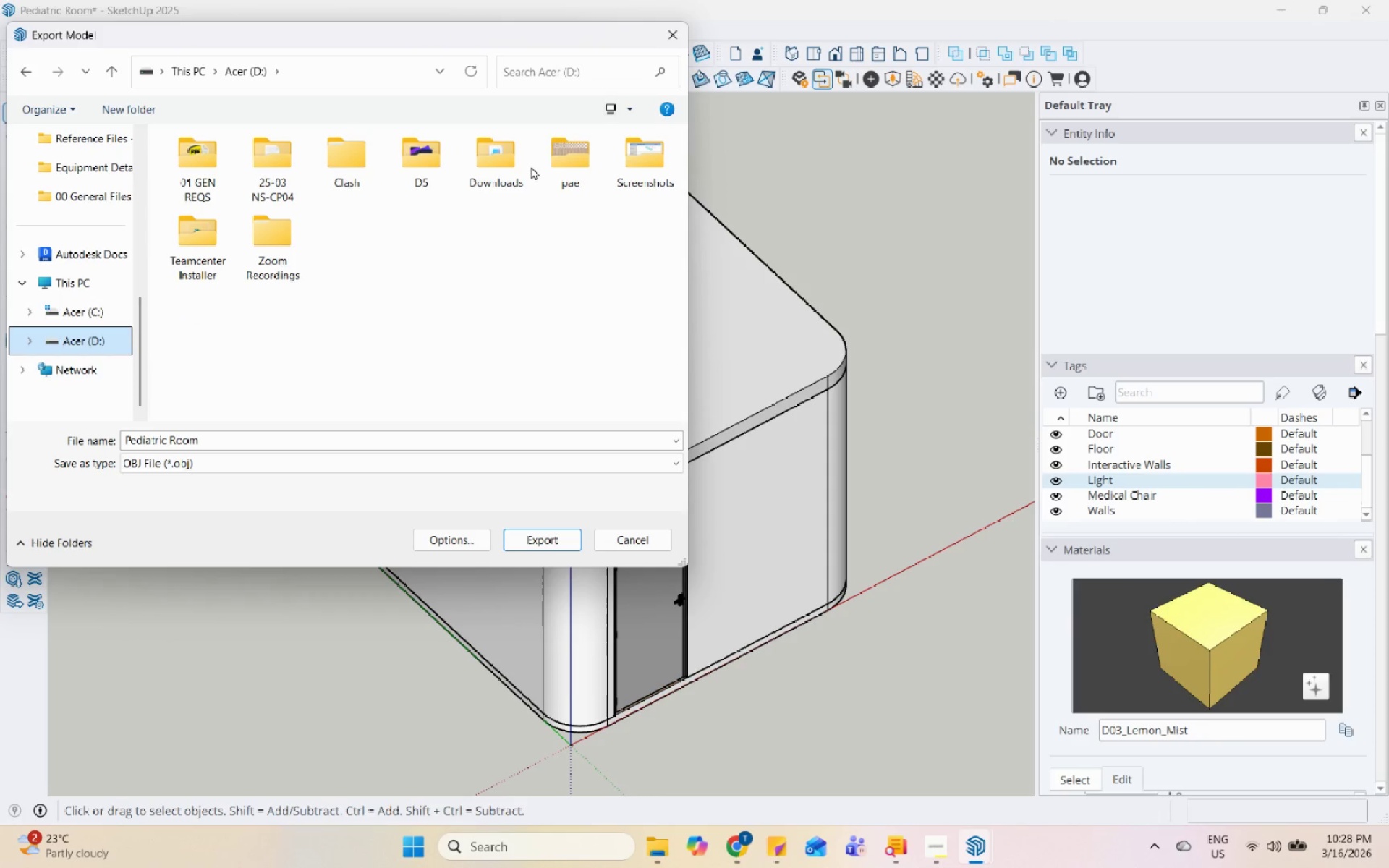 
double_click([550, 161])
 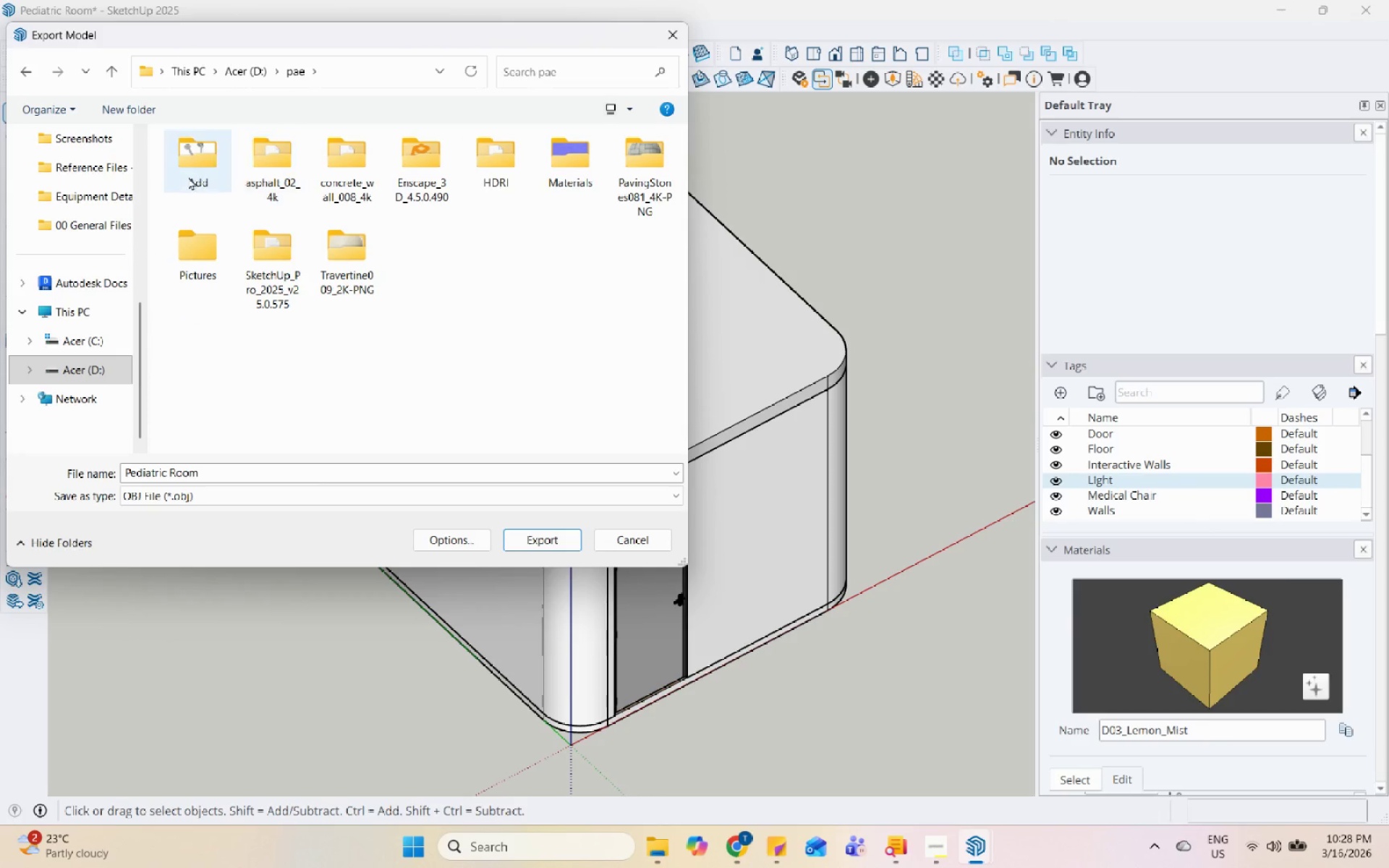 
double_click([188, 176])
 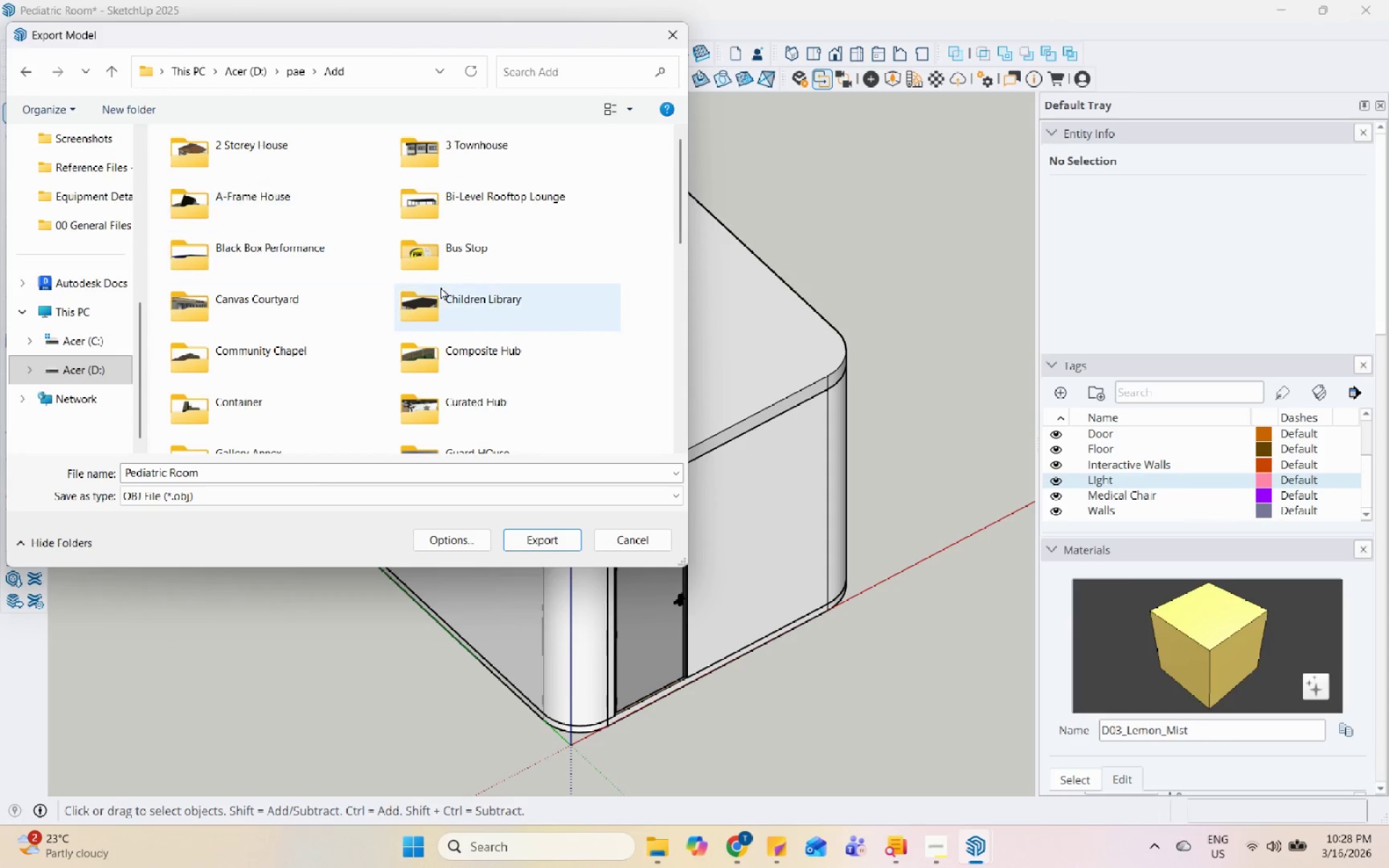 
scroll: coordinate [511, 372], scroll_direction: down, amount: 3.0
 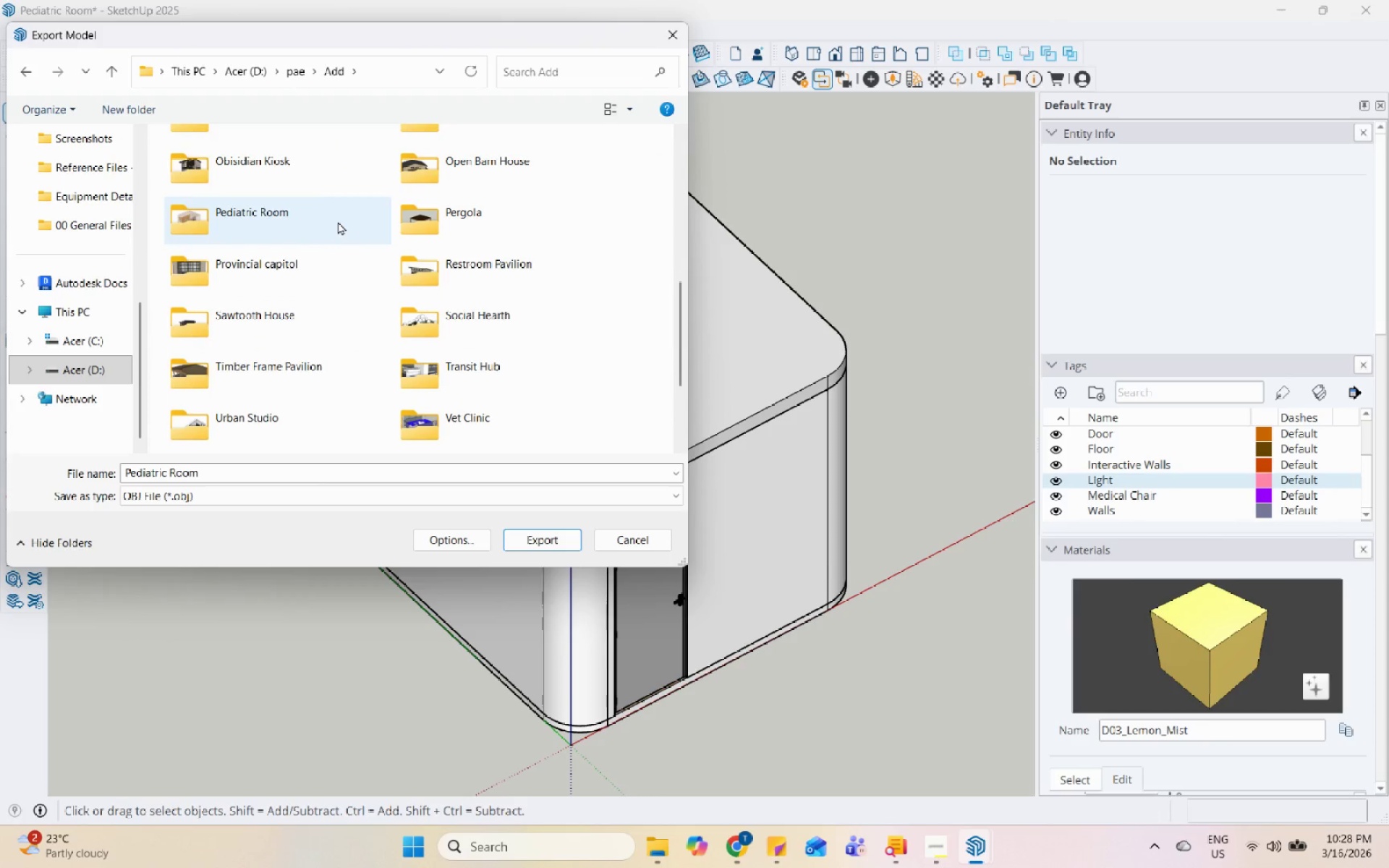 
double_click([338, 221])
 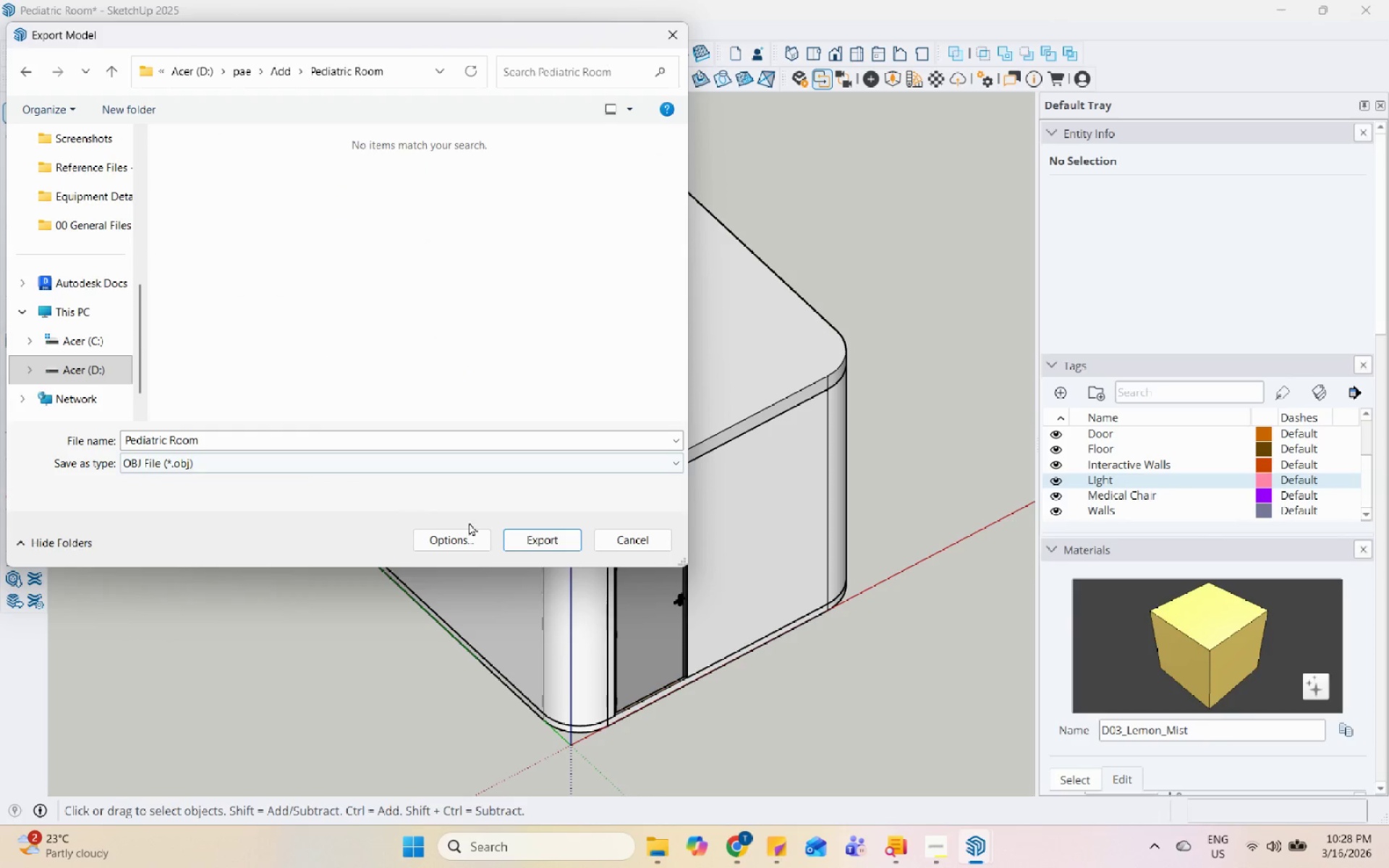 
left_click([530, 540])
 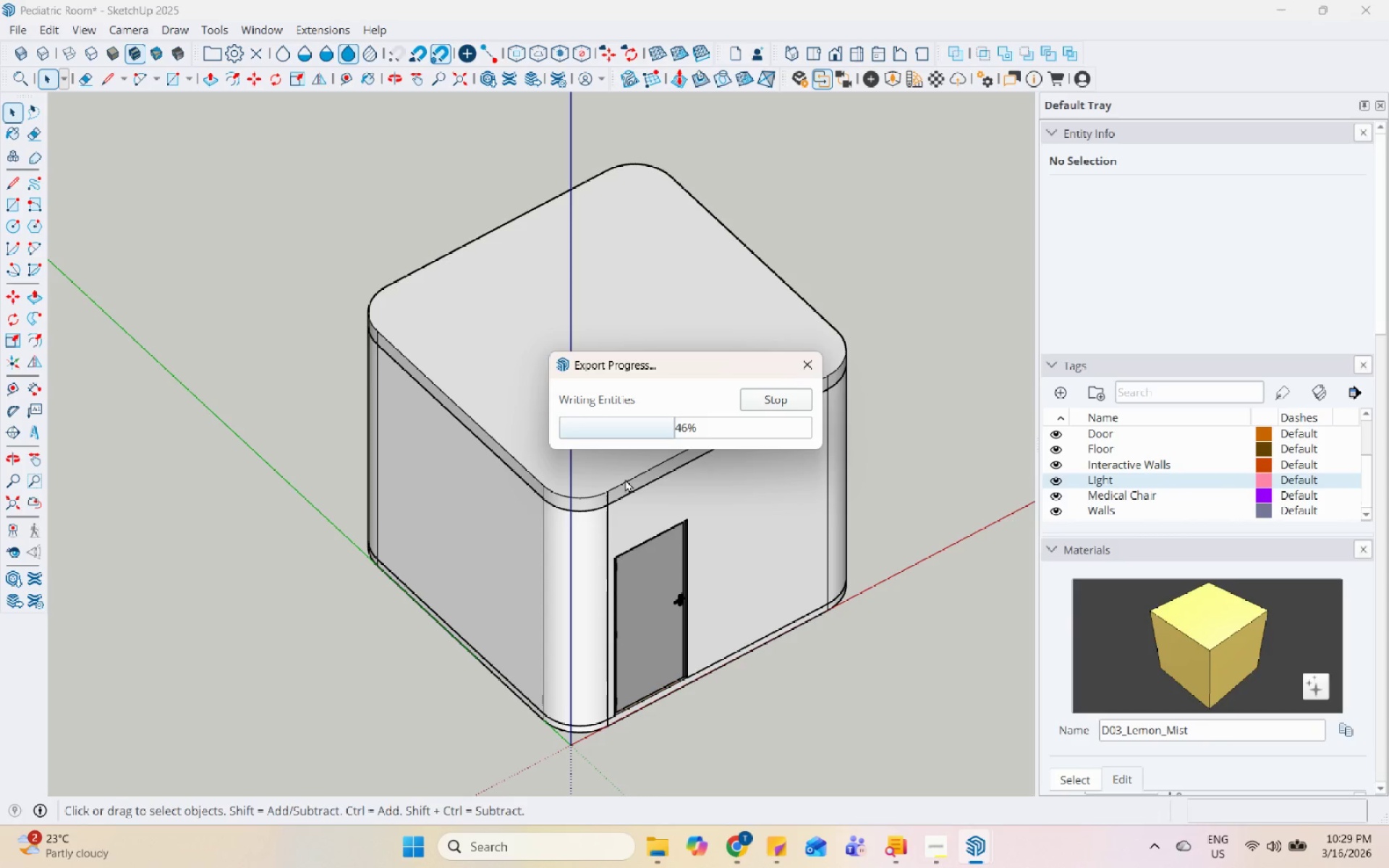 
wait(31.95)
 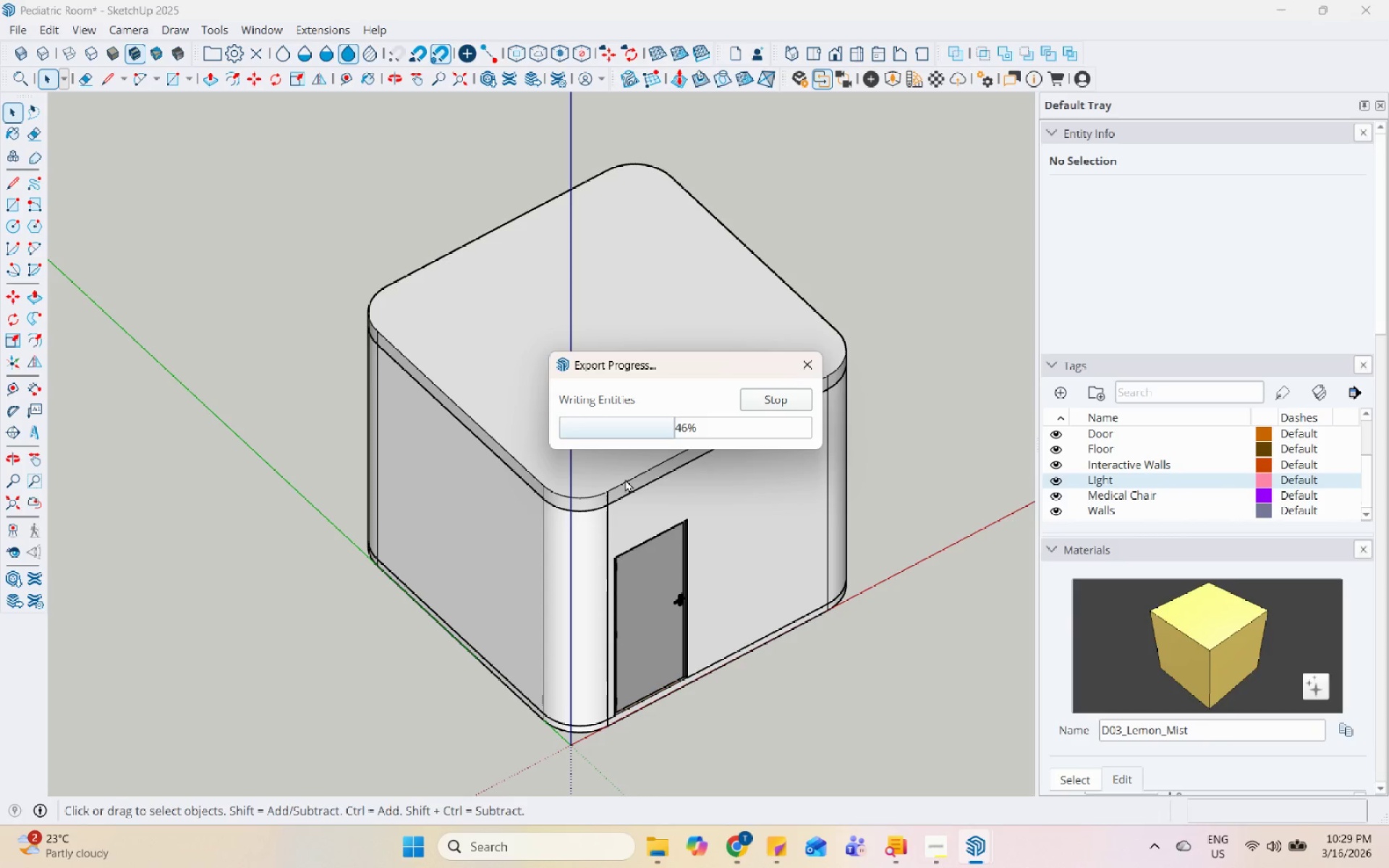 
left_click([942, 834])